 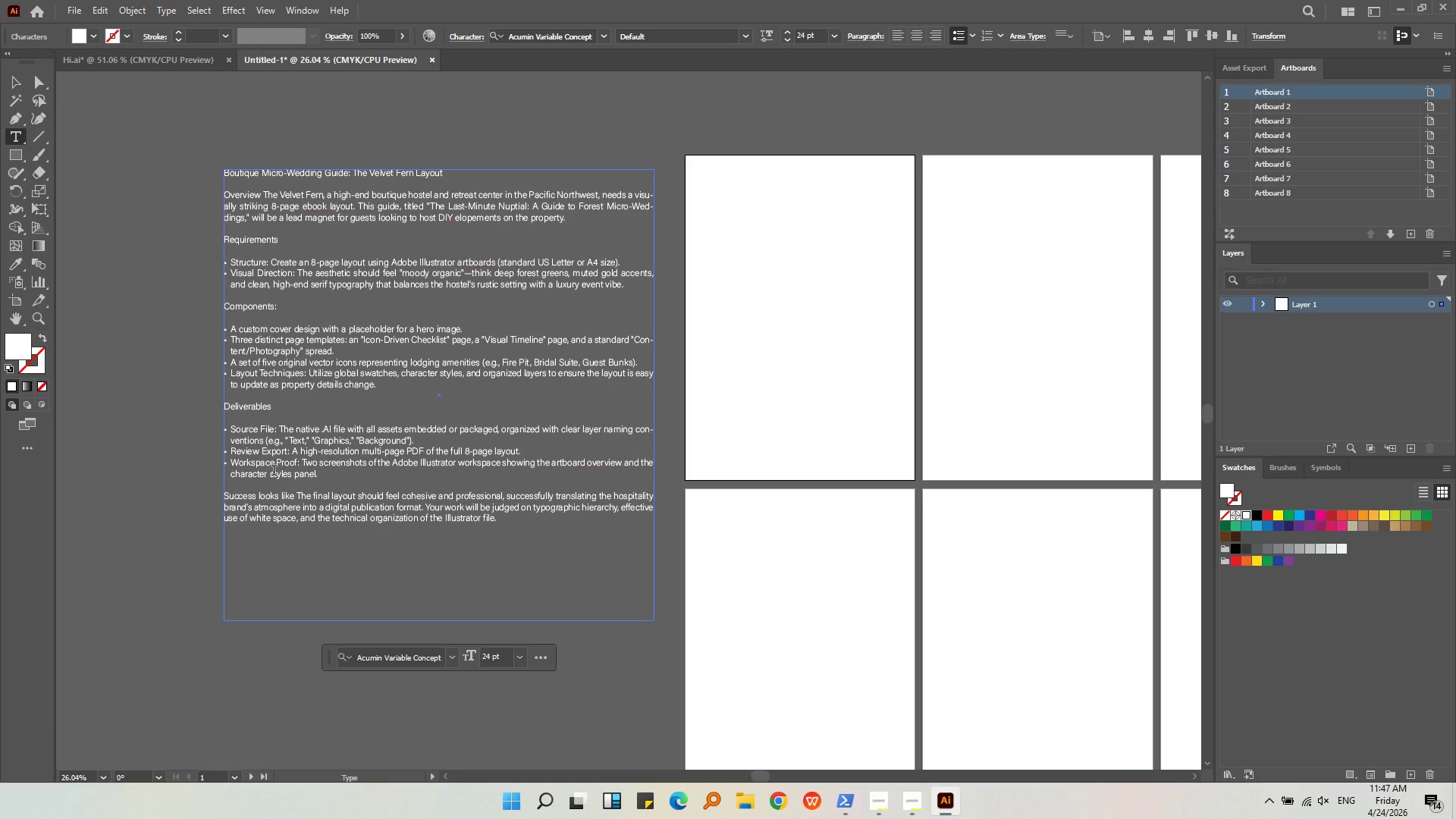 
left_click([293, 494])
 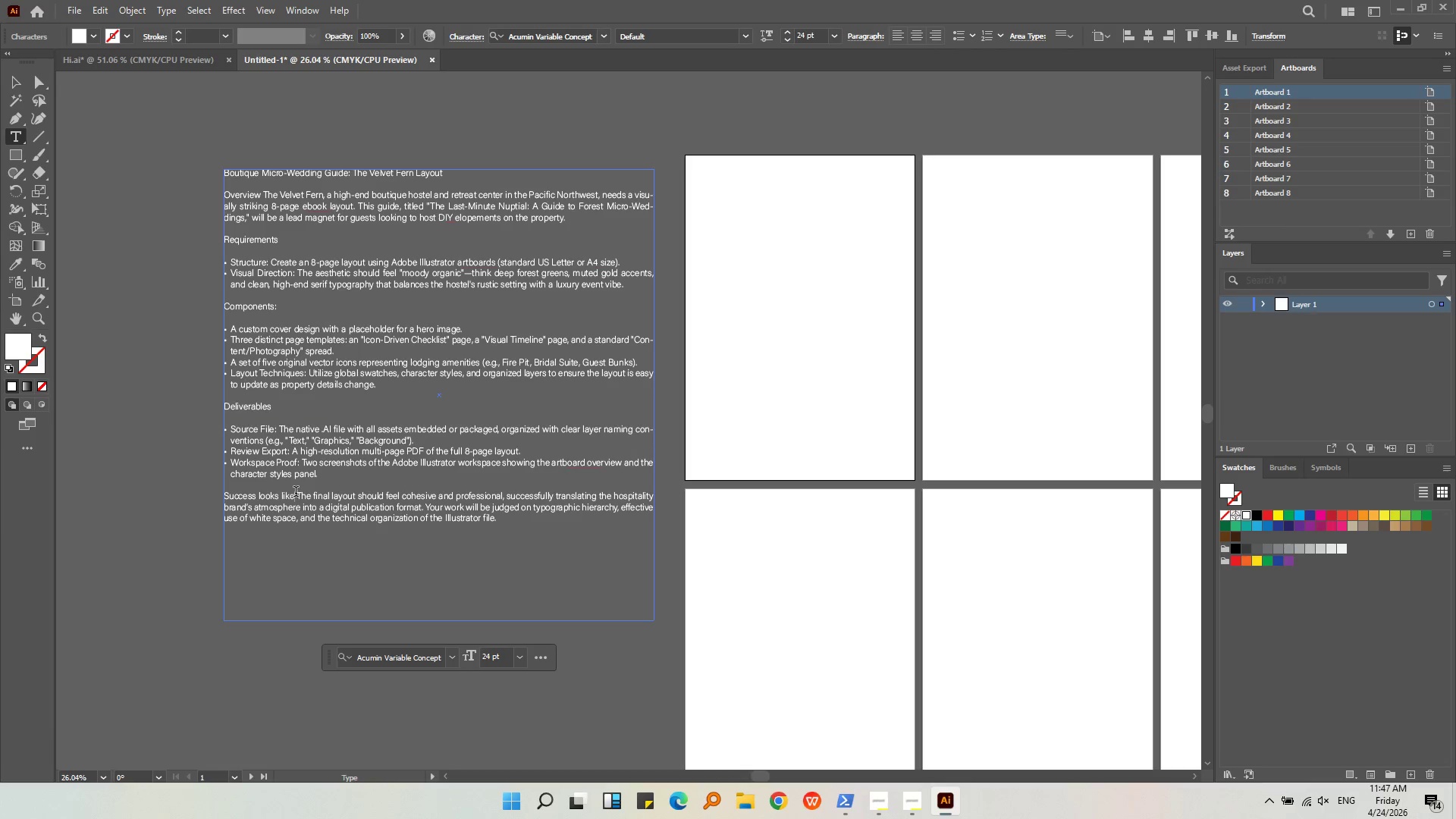 
left_click([297, 495])
 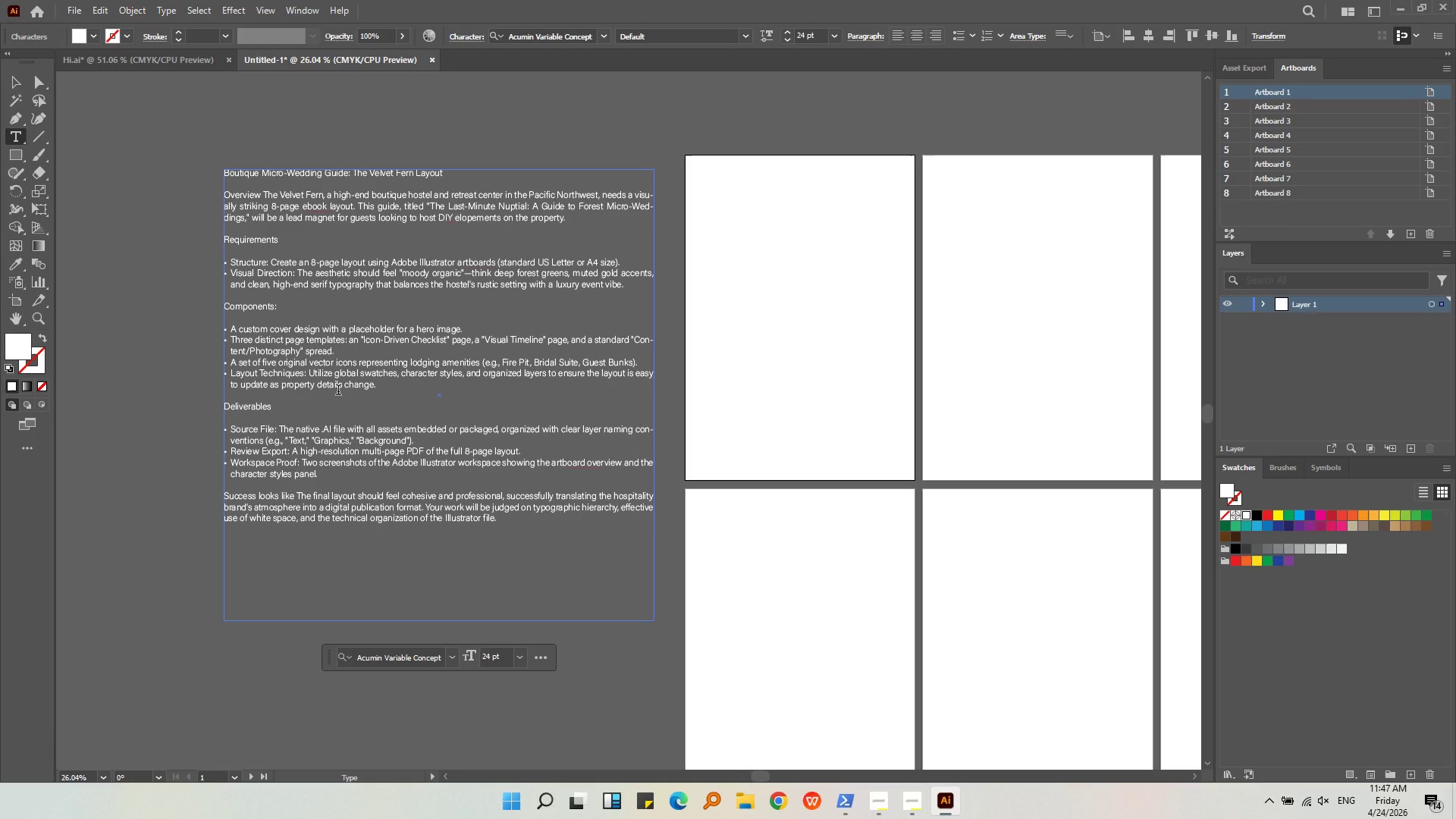 
key(Enter)
 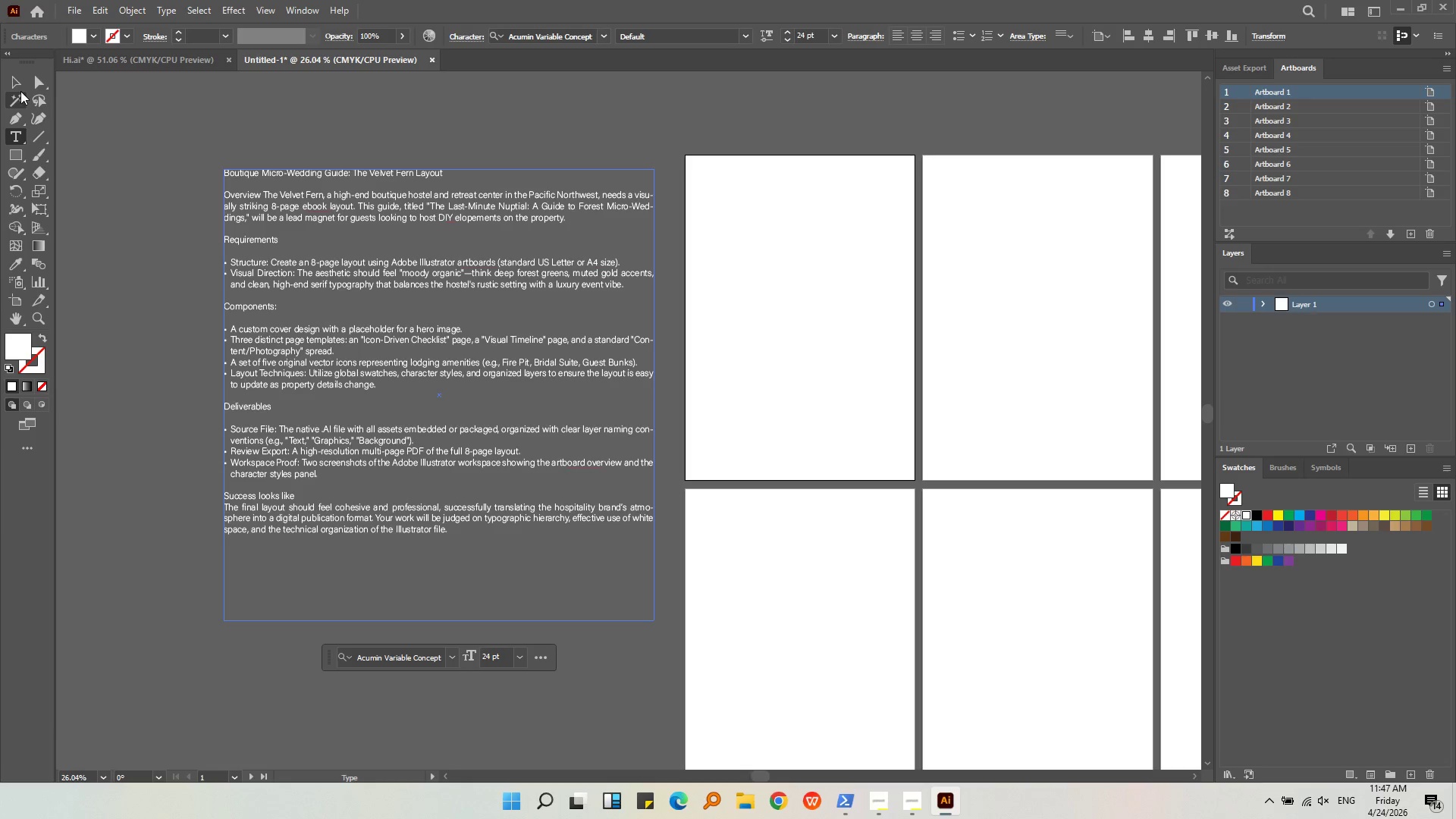 
left_click([15, 85])
 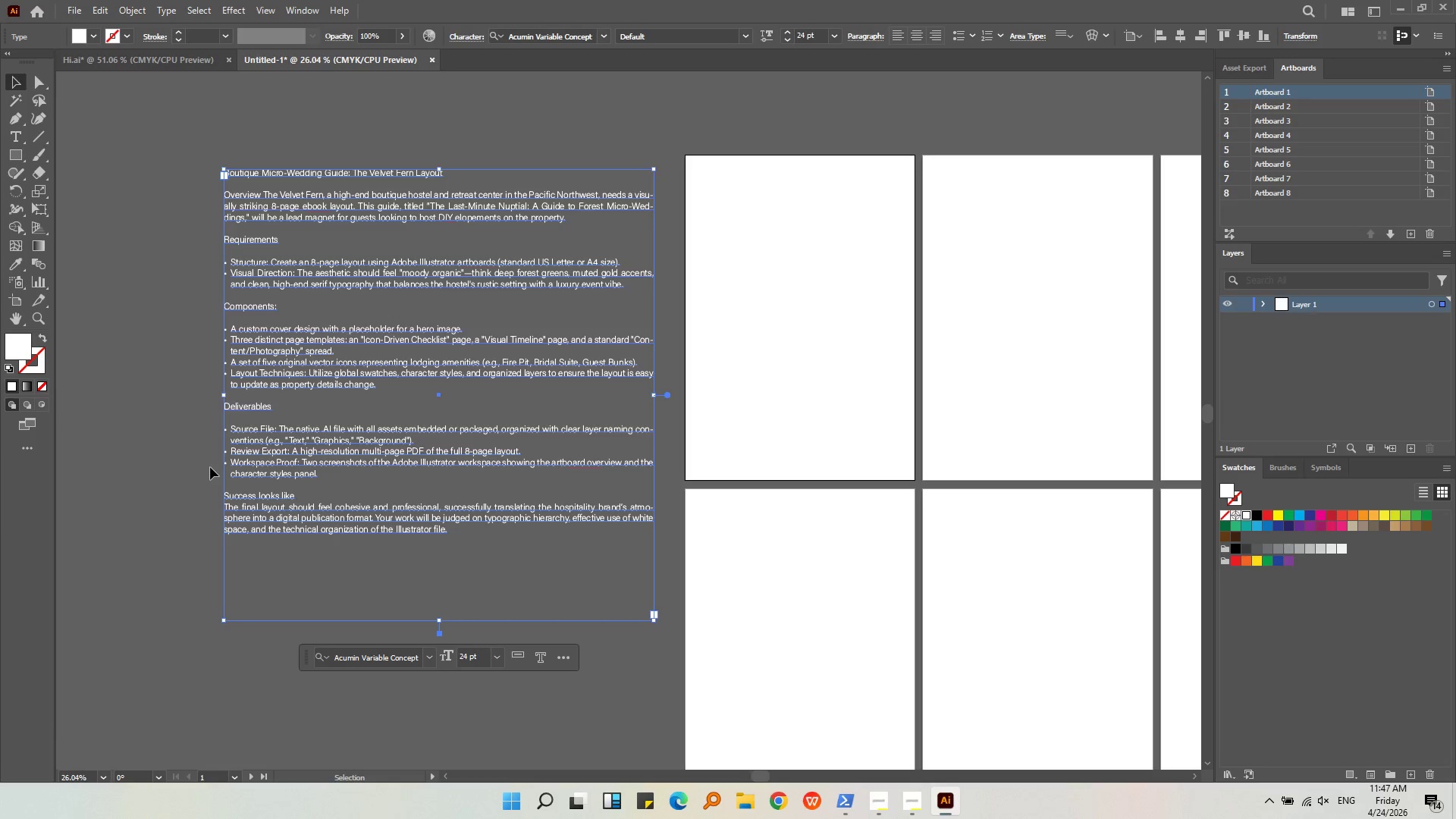 
left_click([208, 471])
 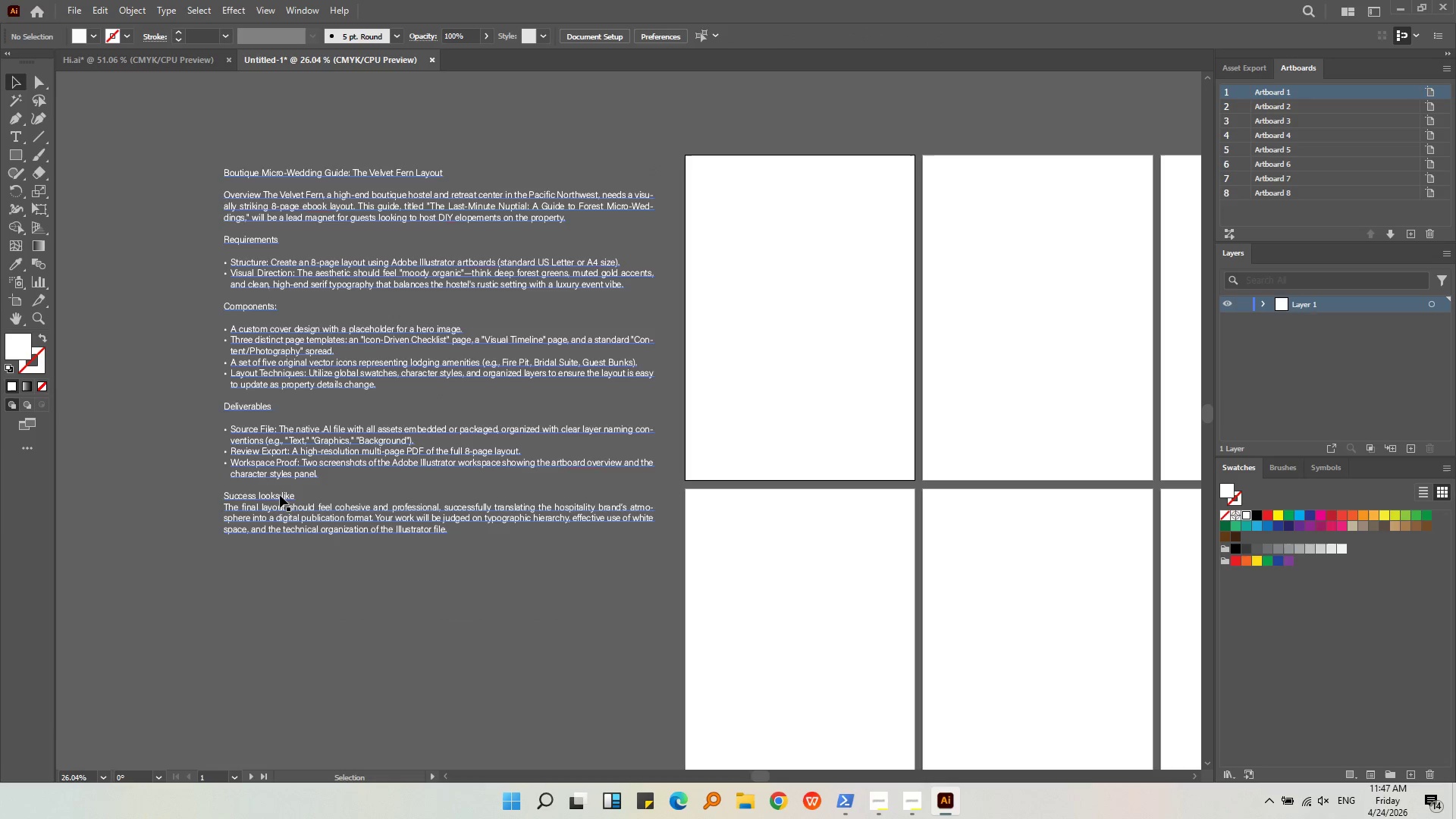 
double_click([280, 495])
 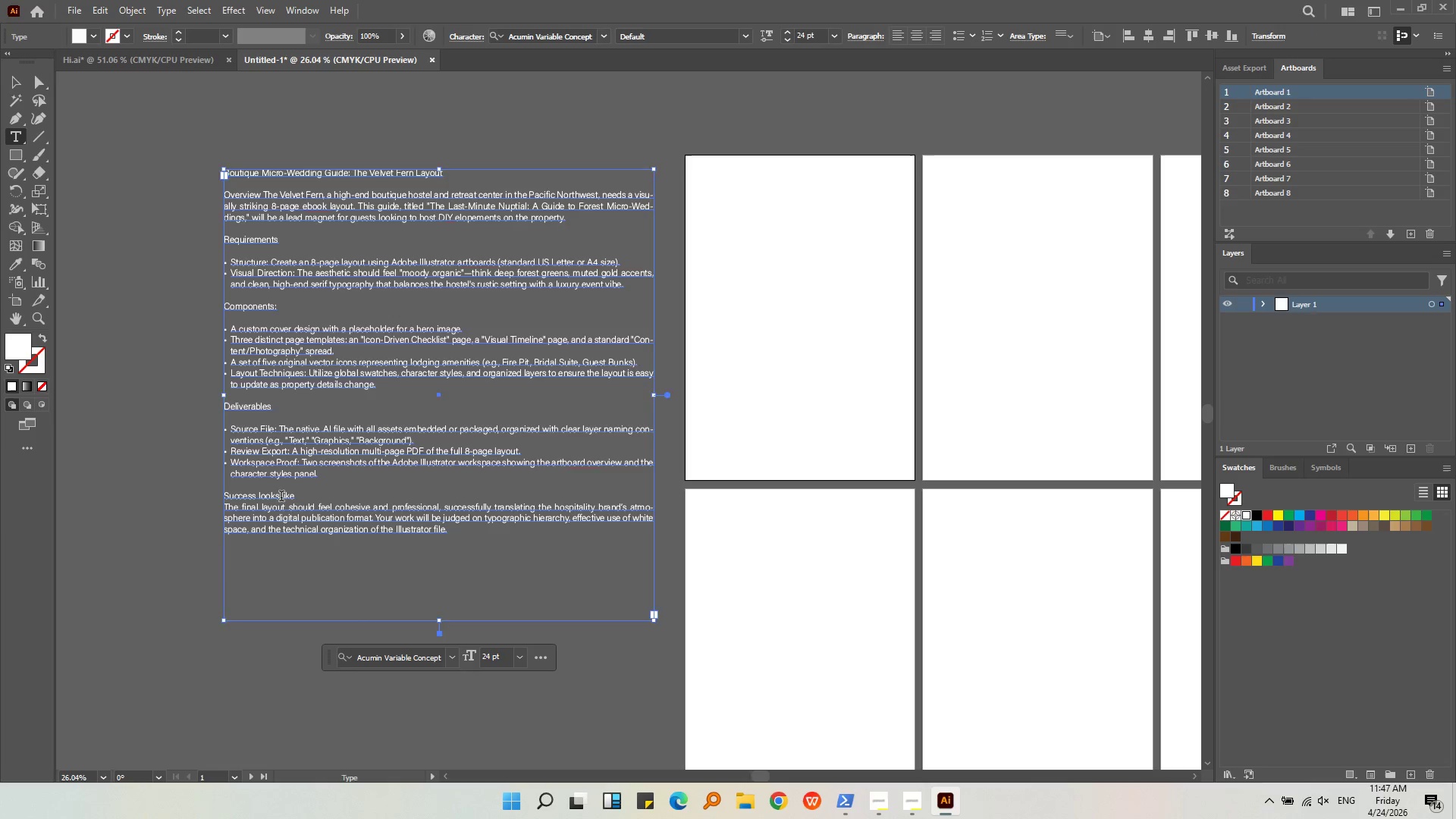 
triple_click([282, 498])
 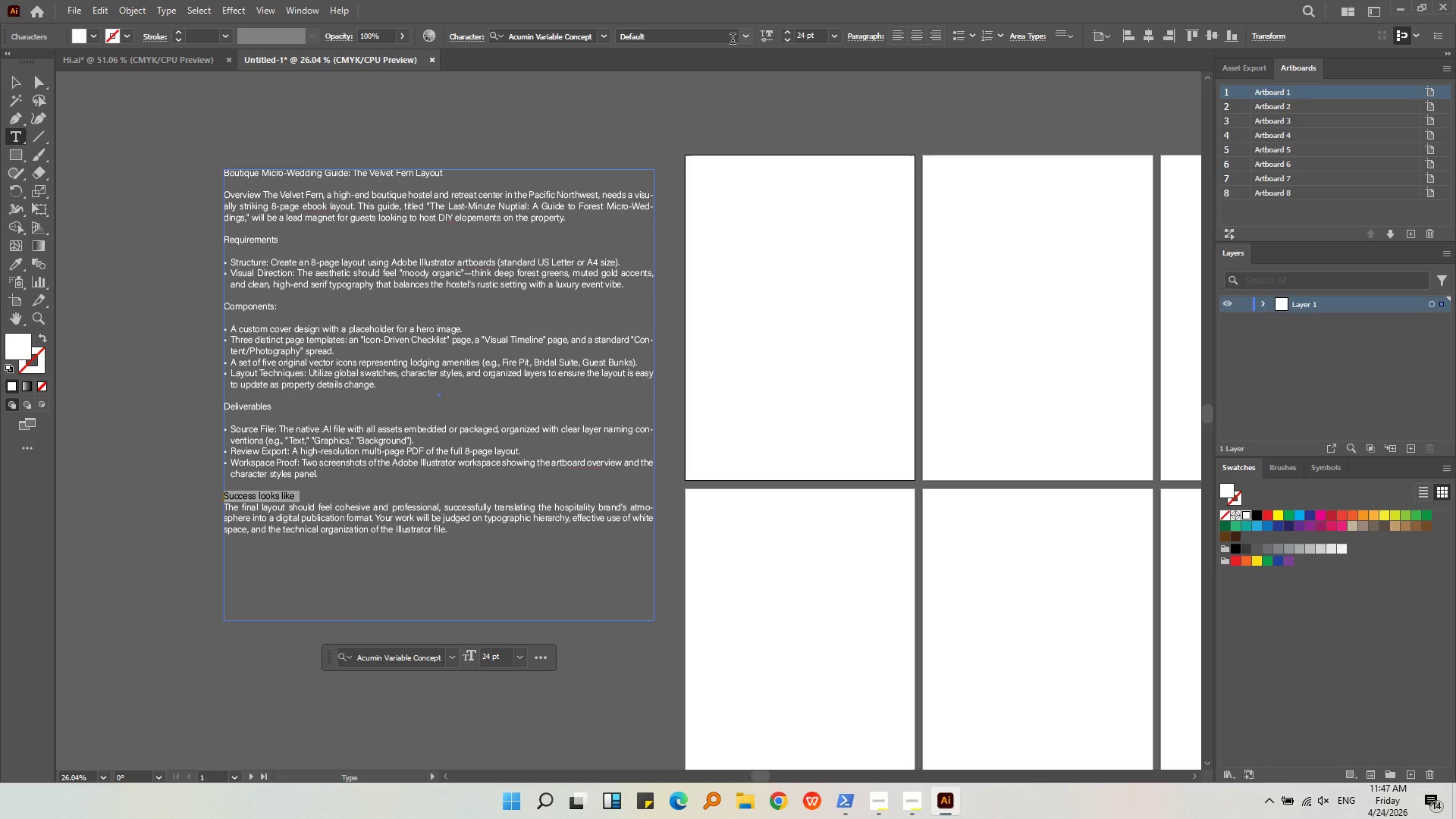 
left_click([742, 40])
 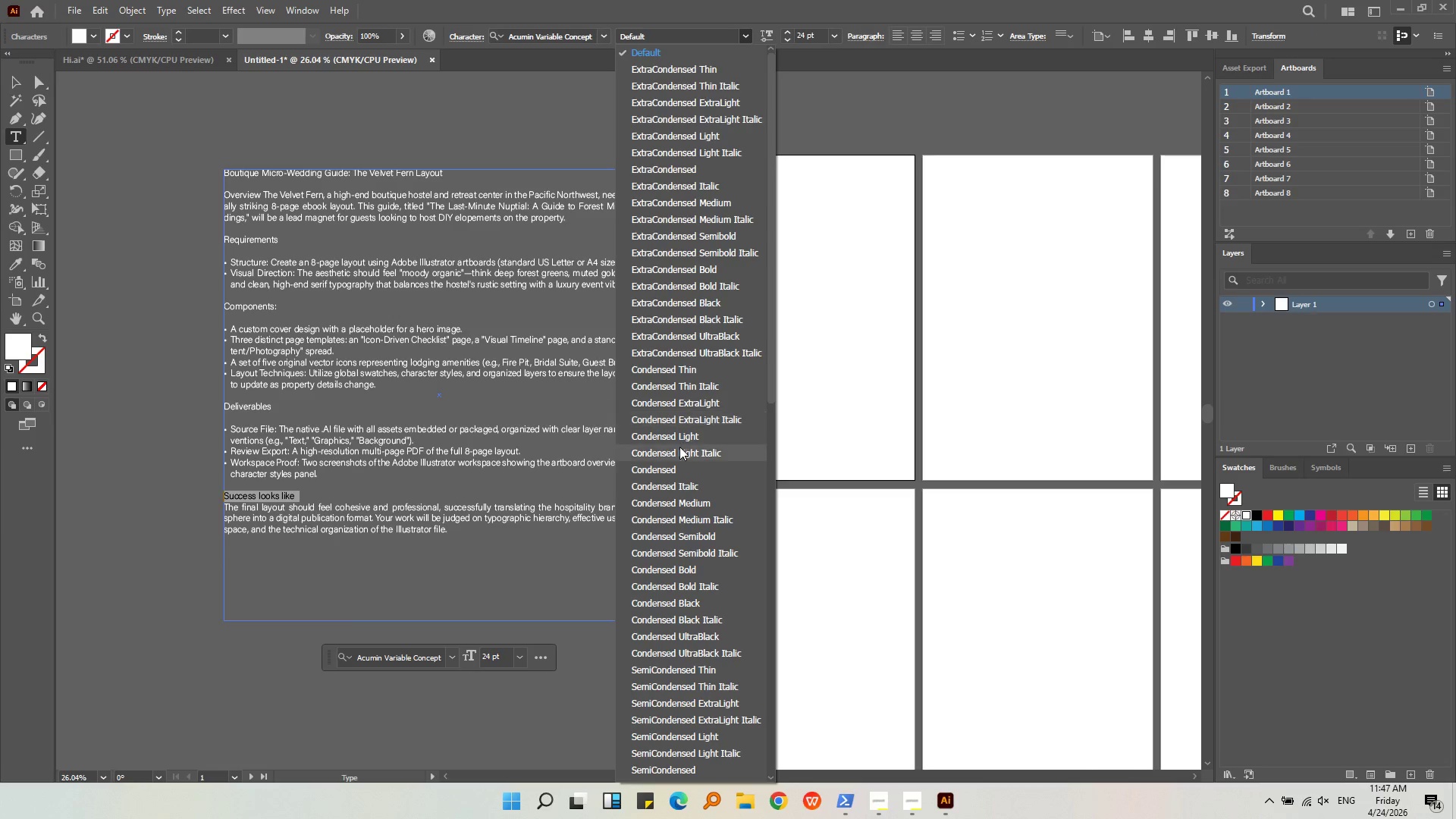 
scroll: coordinate [655, 611], scroll_direction: down, amount: 3.0
 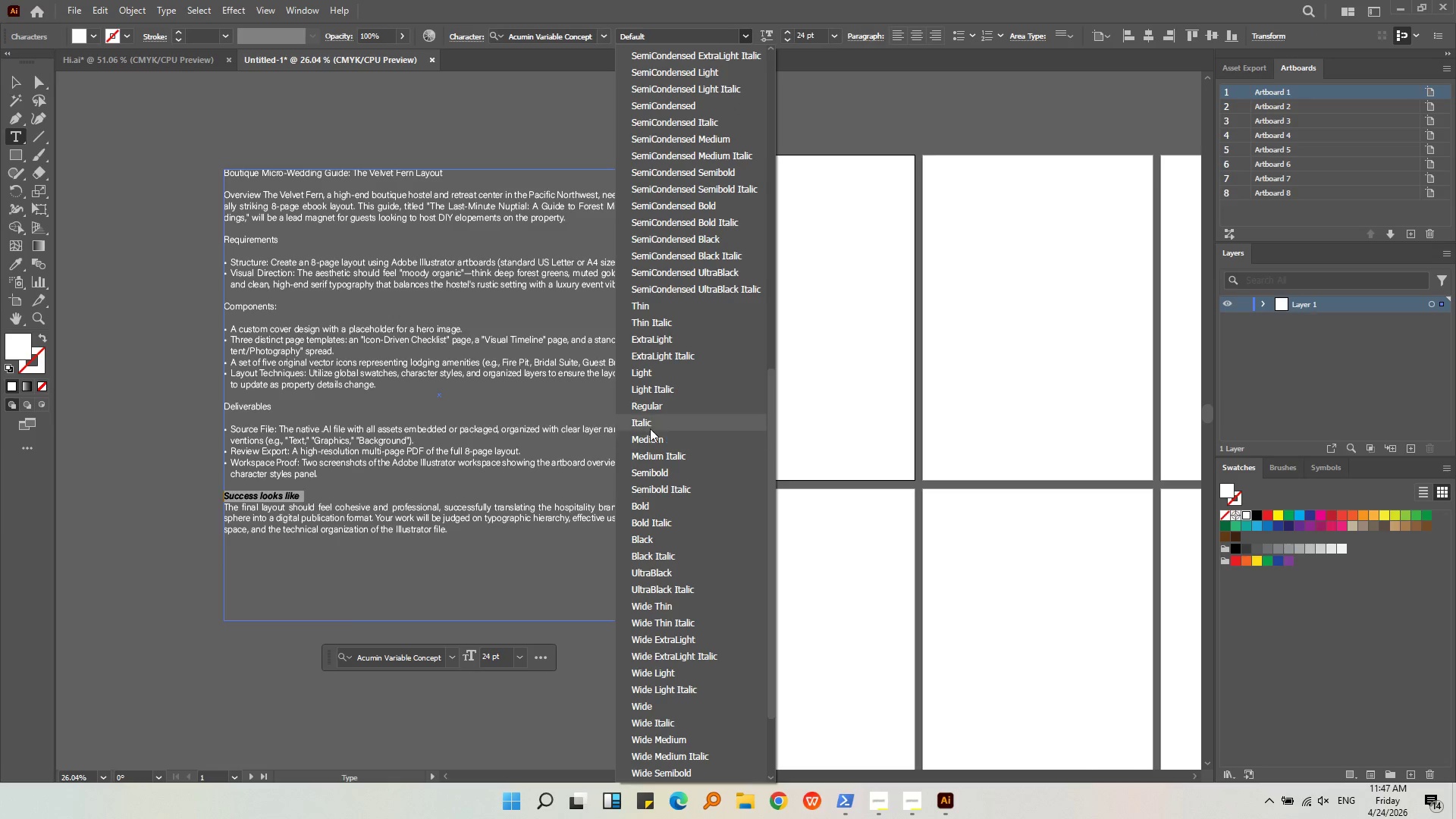 
left_click([652, 437])
 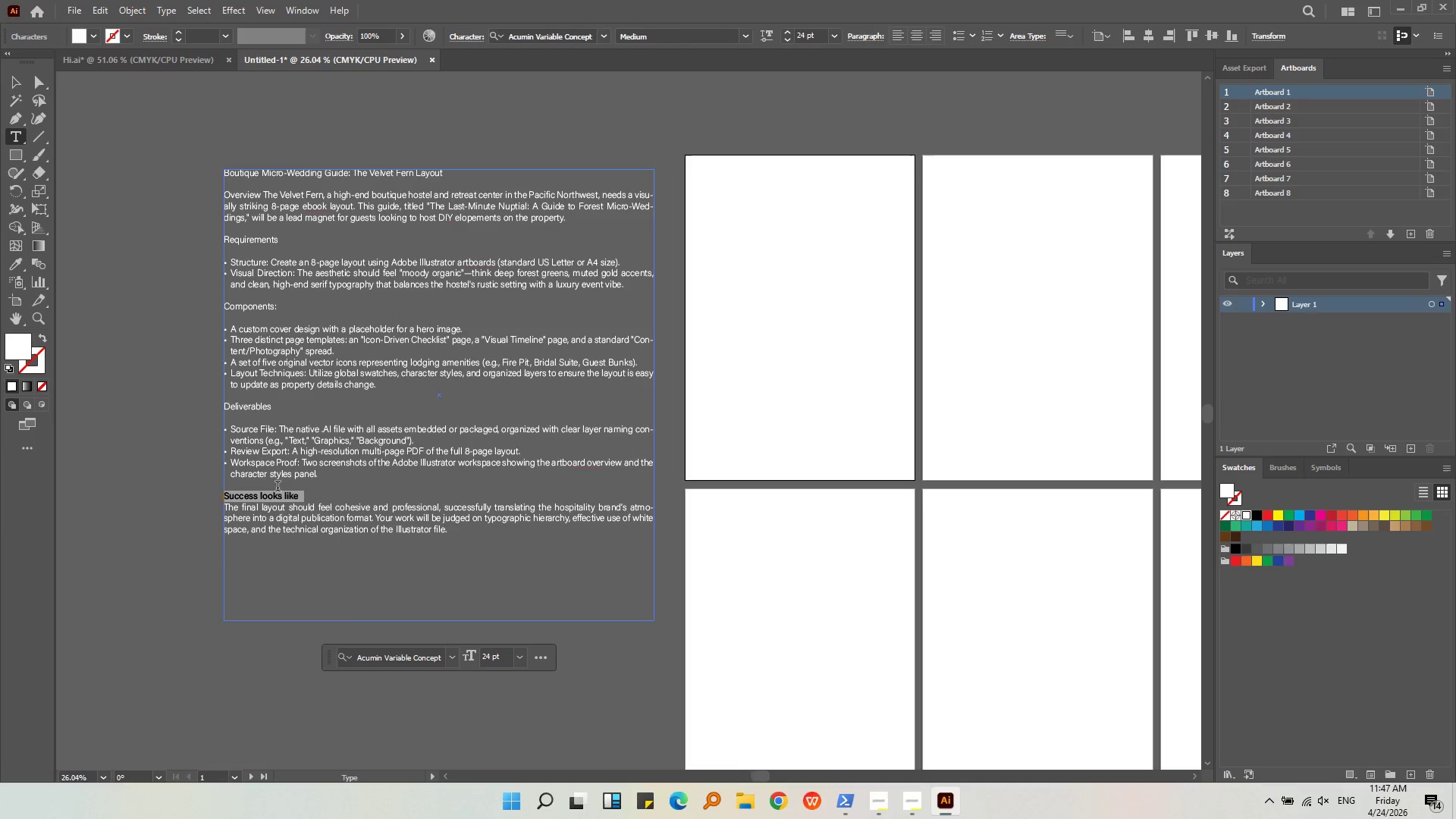 
left_click([281, 491])
 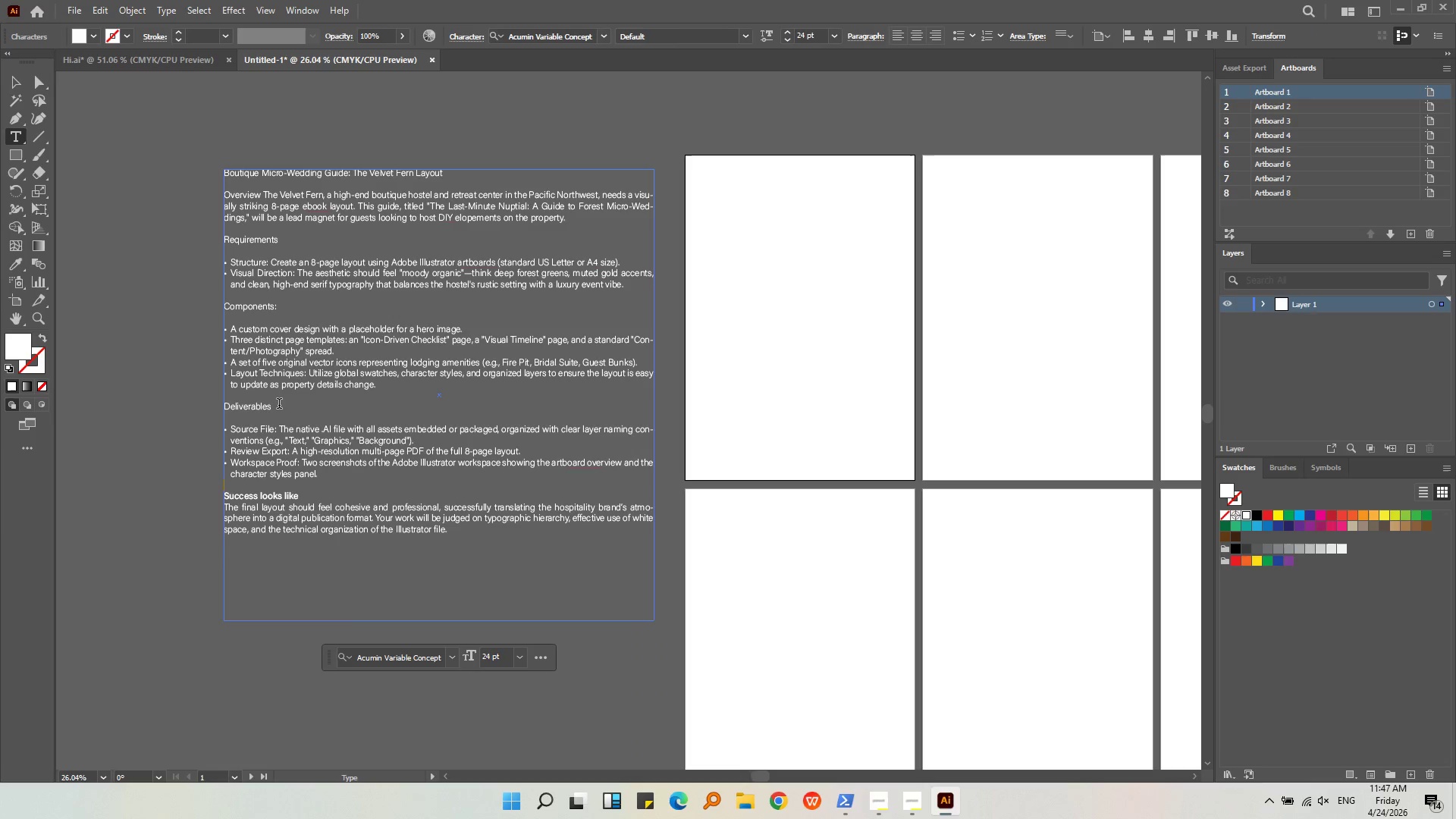 
left_click_drag(start_coordinate=[275, 408], to_coordinate=[209, 405])
 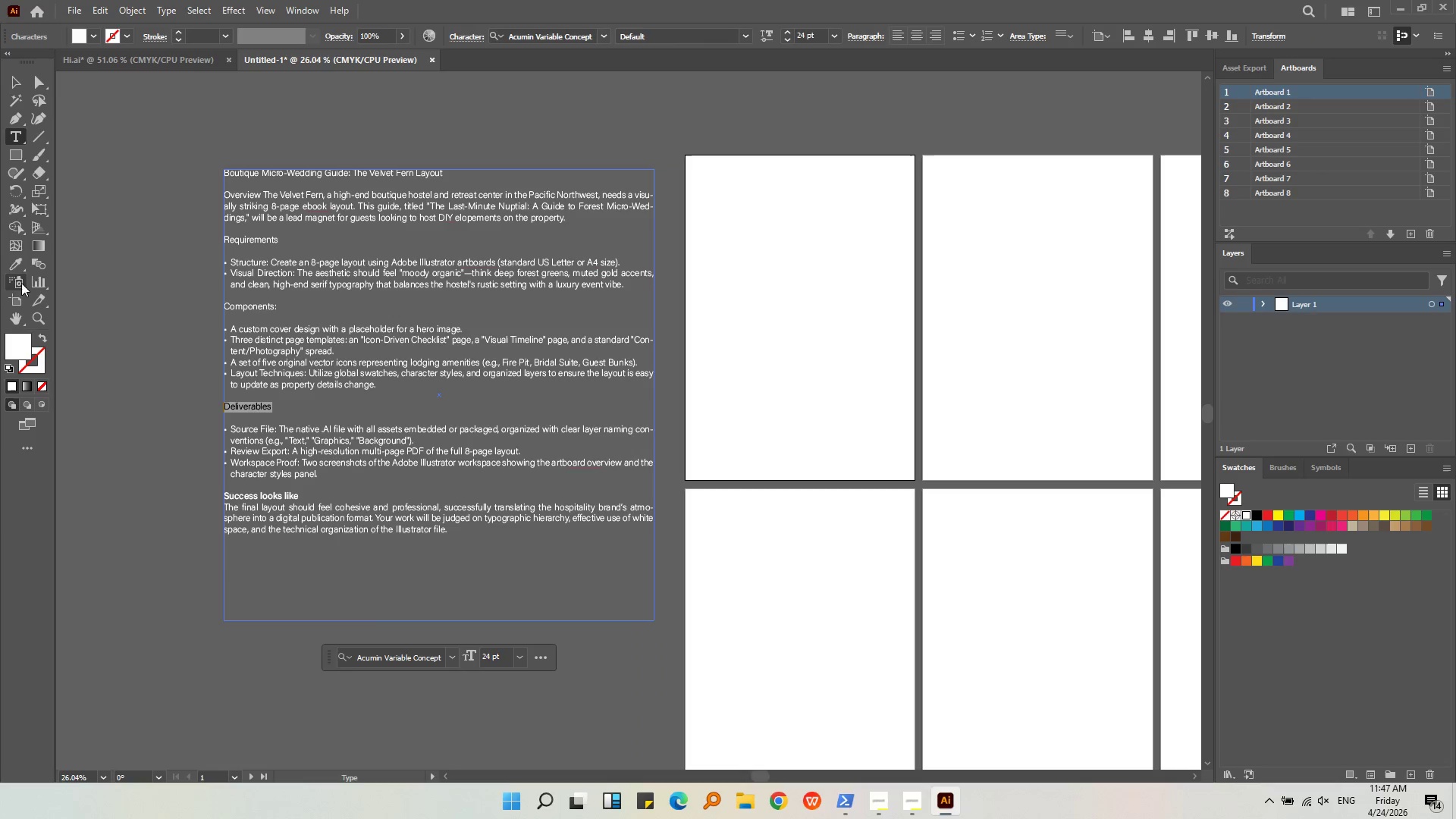 
left_click([9, 260])
 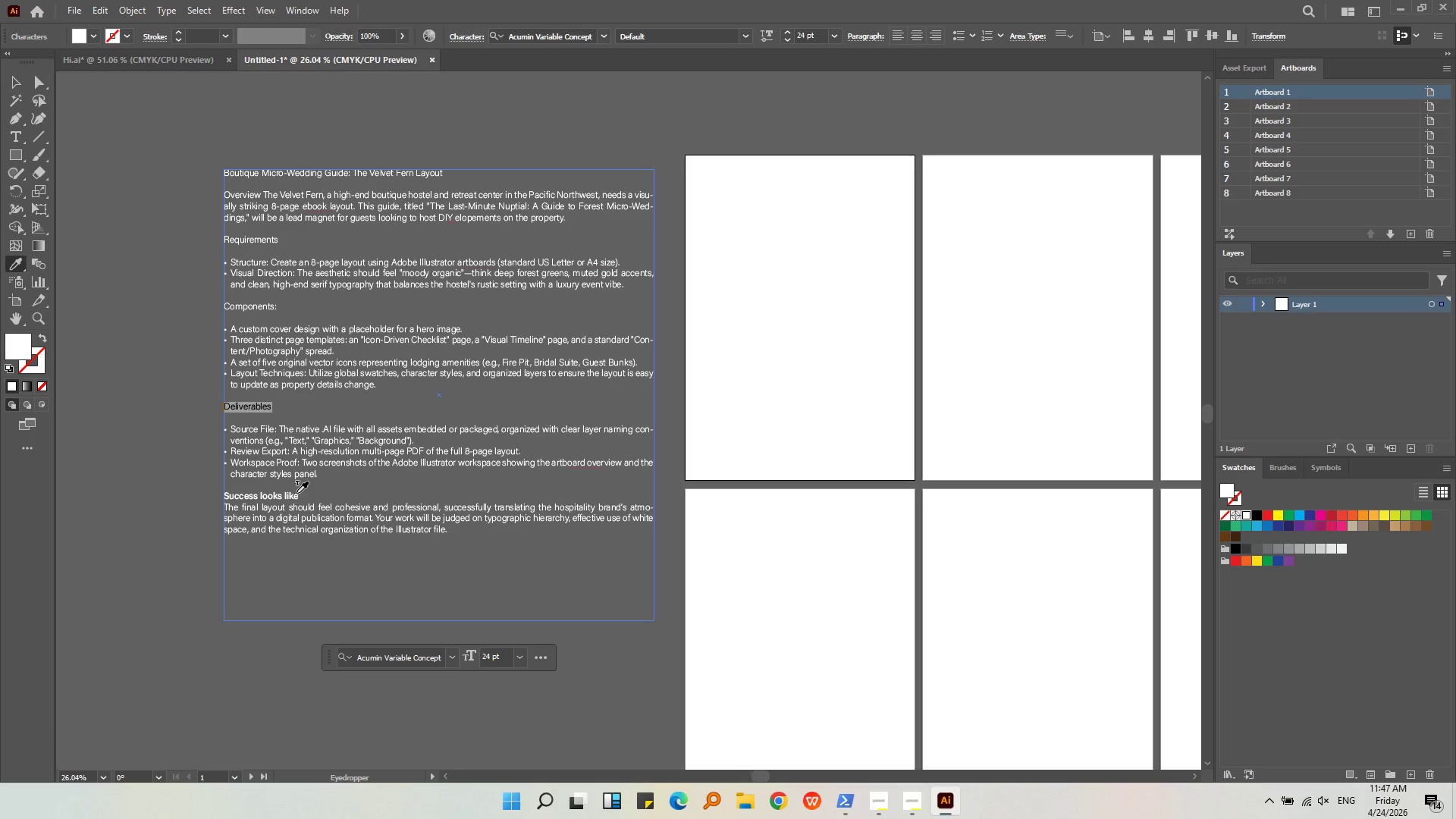 
left_click_drag(start_coordinate=[294, 494], to_coordinate=[8, 80])
 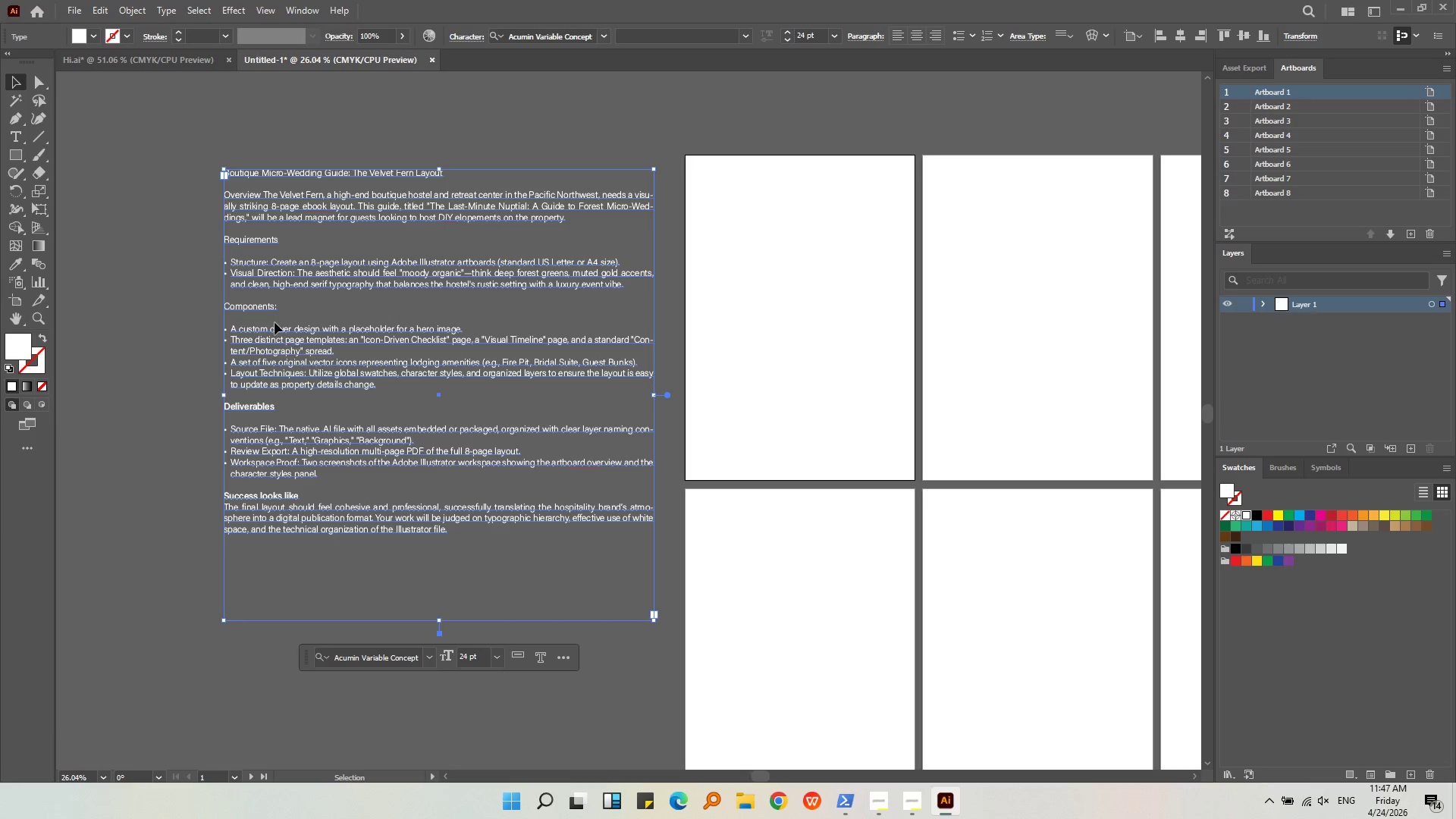 
left_click([8, 80])
 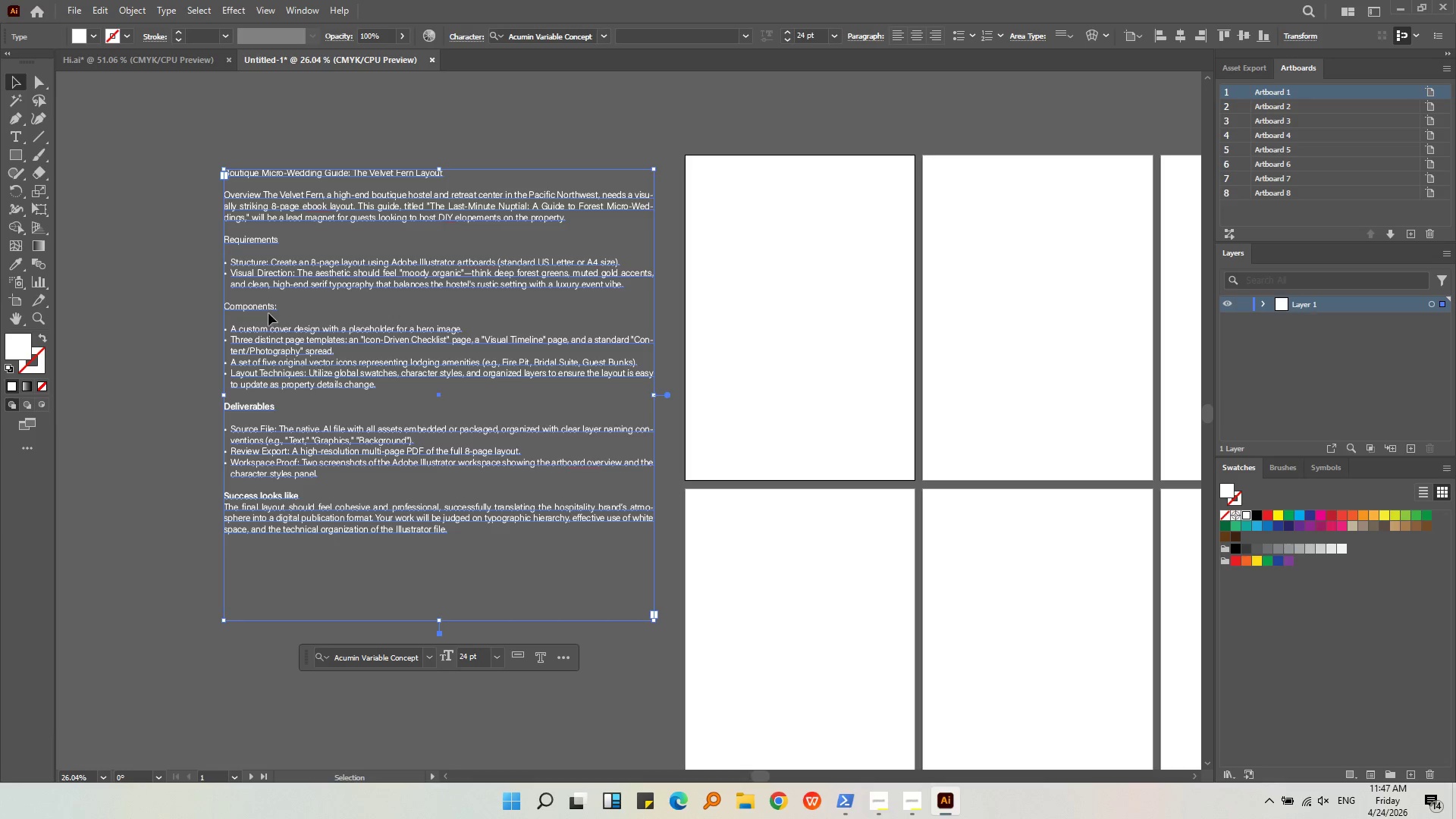 
double_click([268, 312])
 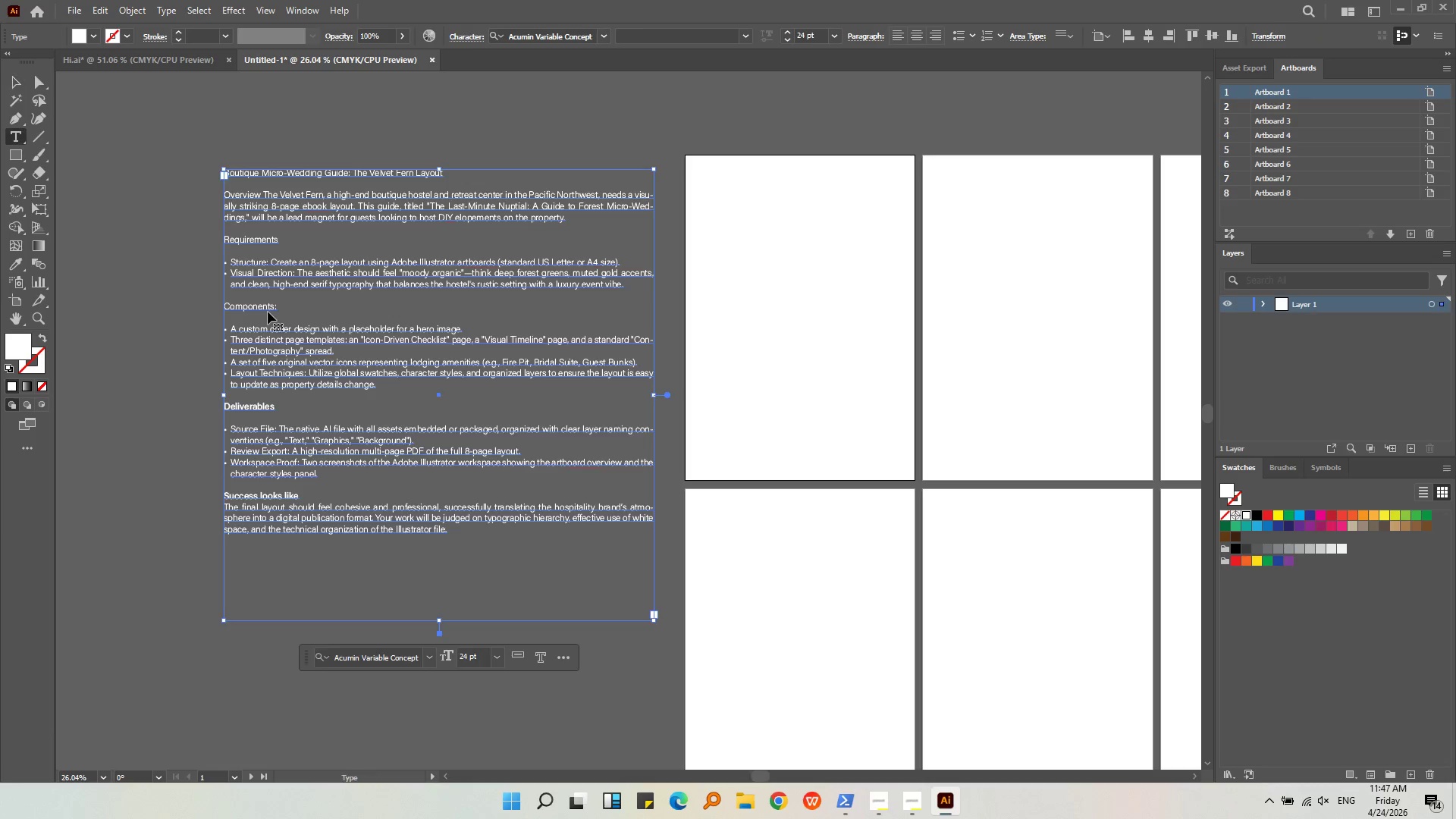 
triple_click([268, 312])
 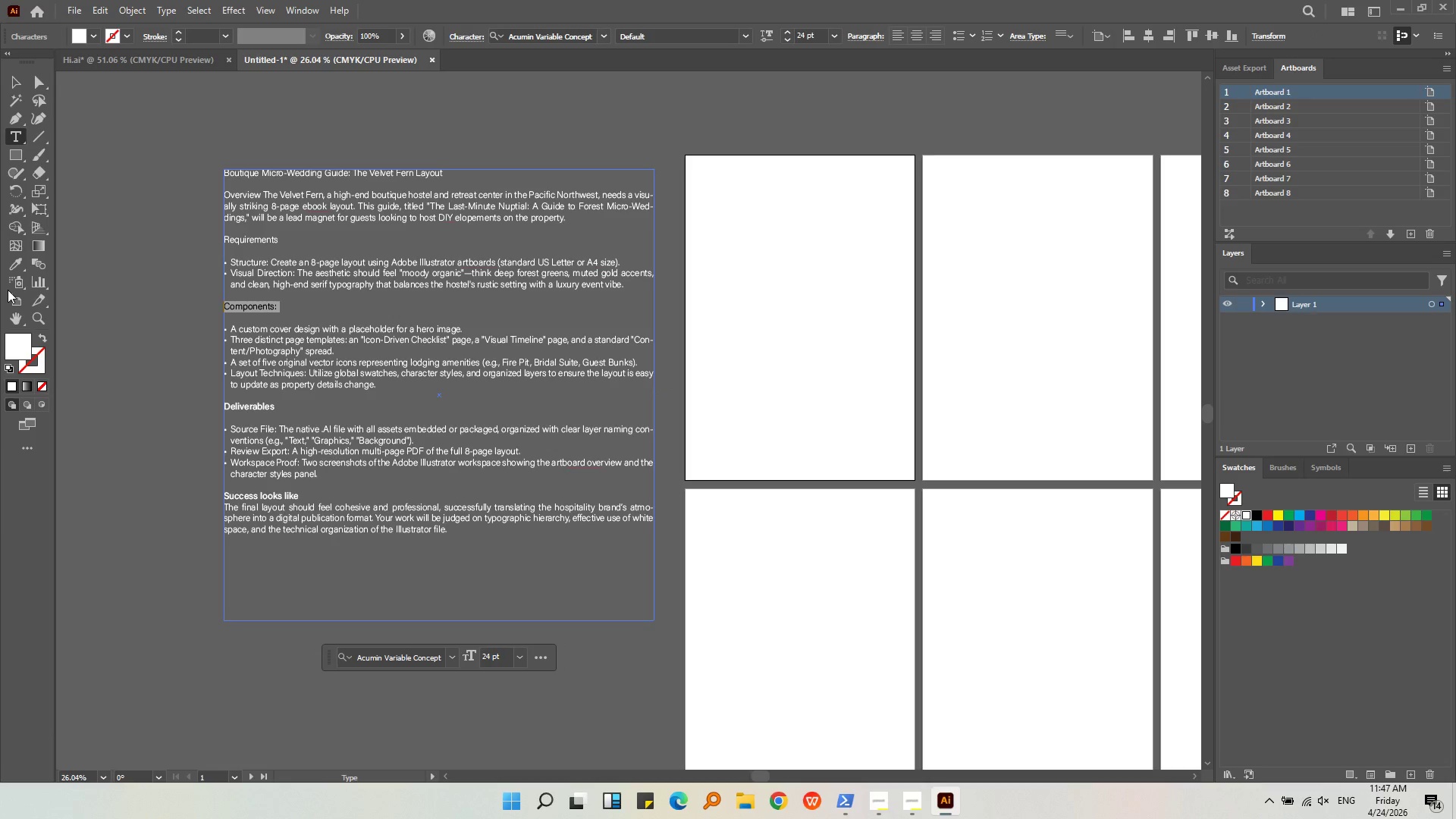 
left_click([16, 265])
 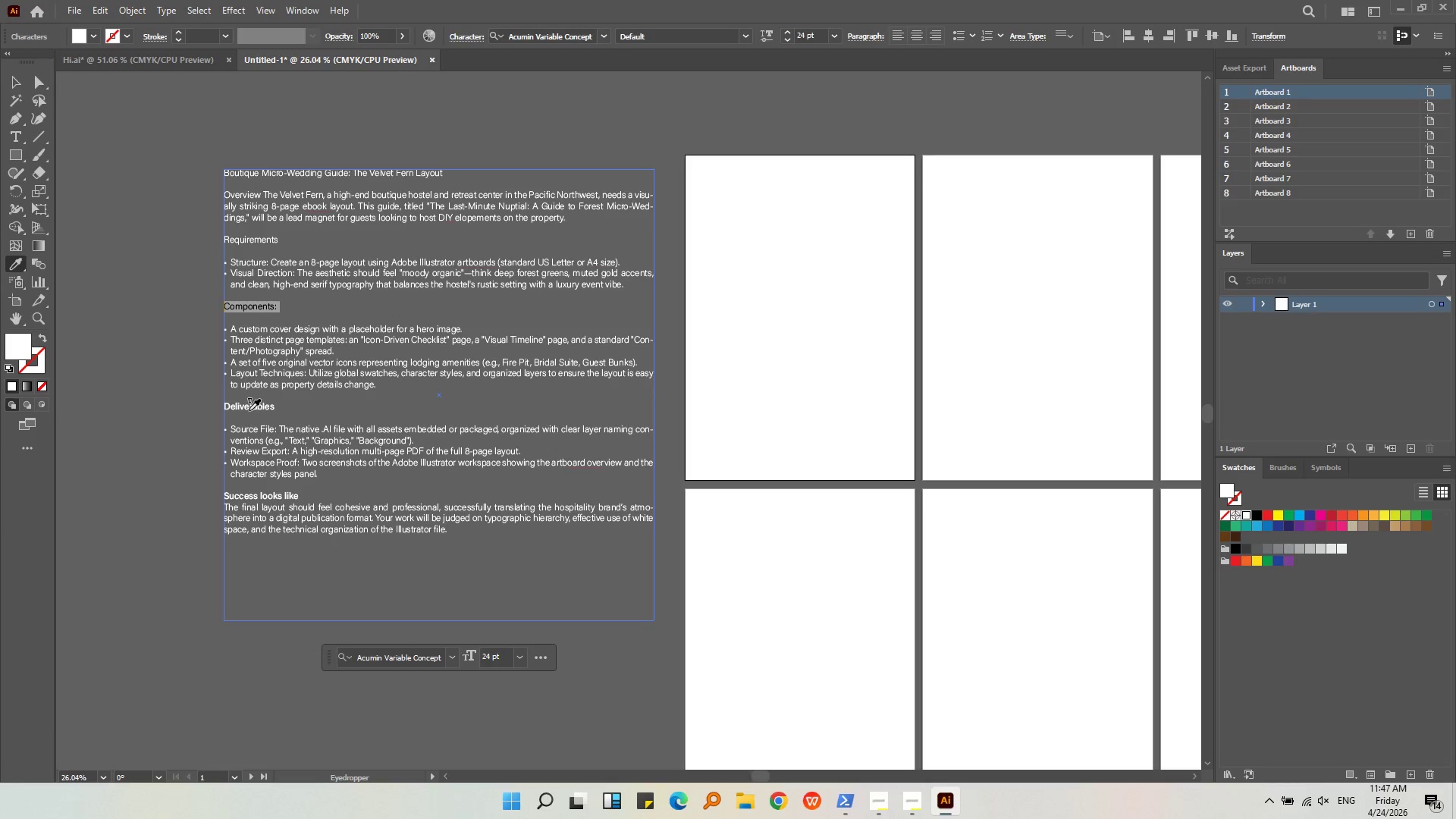 
left_click([249, 409])
 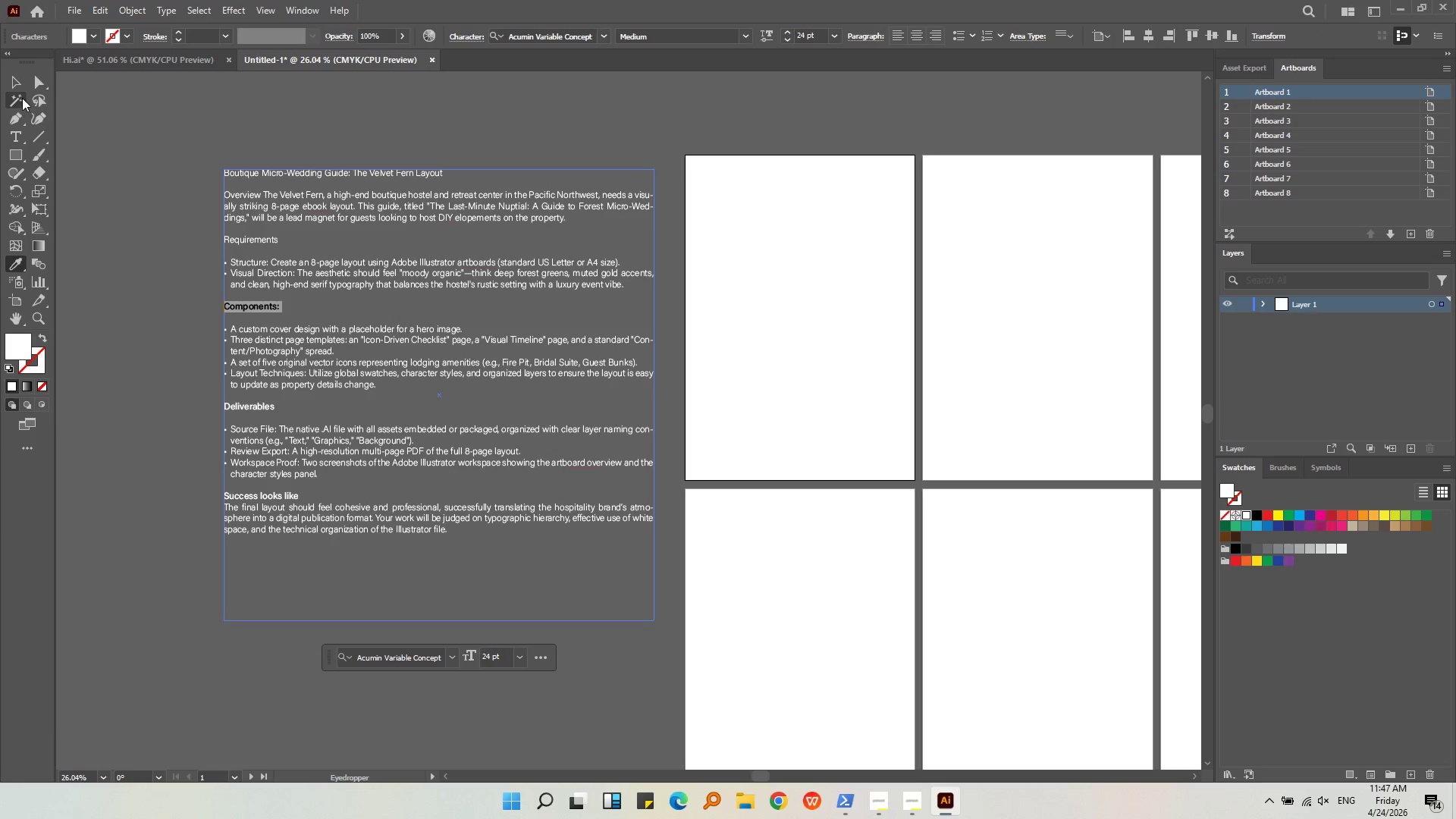 
left_click([18, 82])
 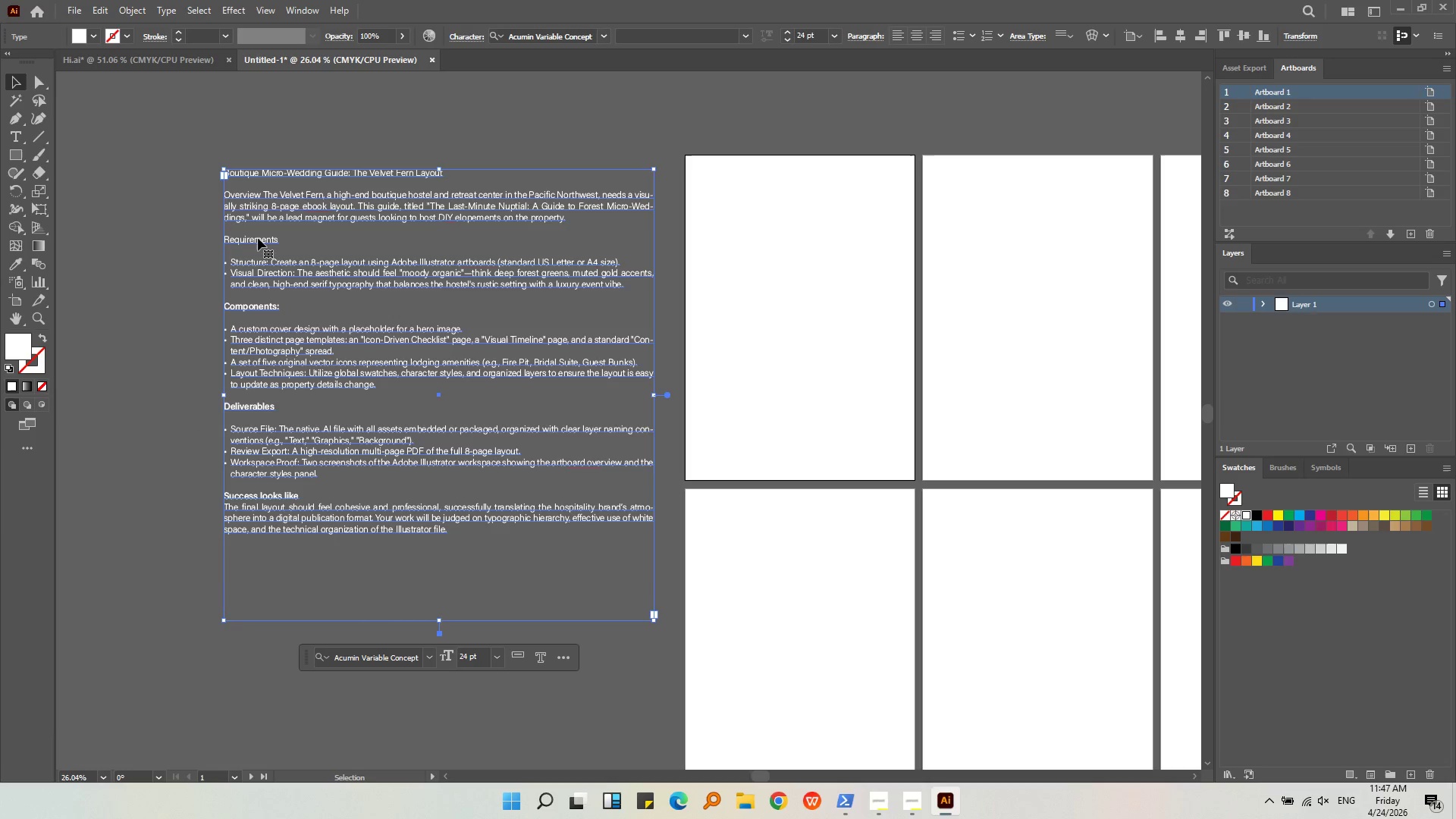 
double_click([258, 238])
 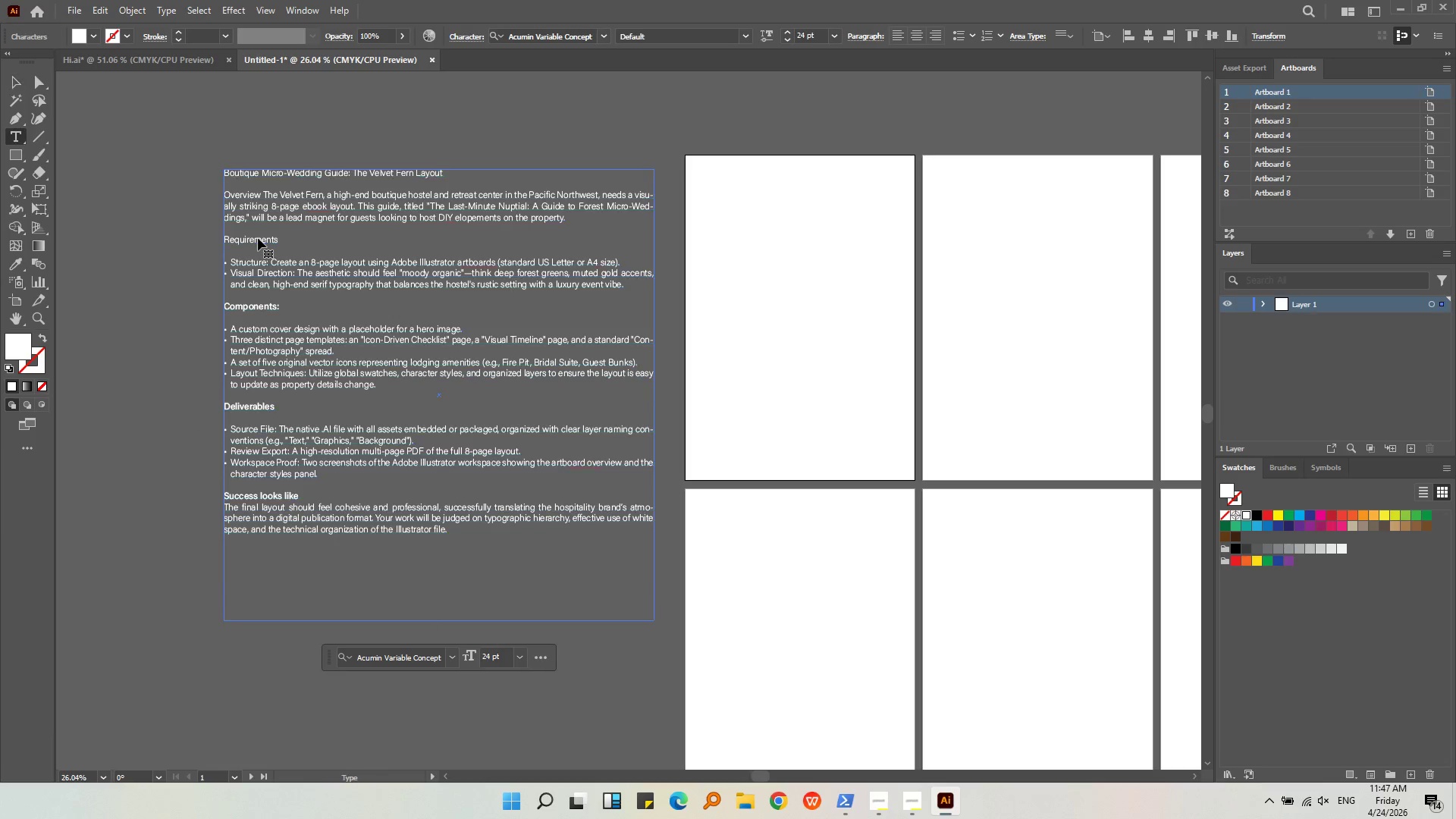 
triple_click([258, 238])
 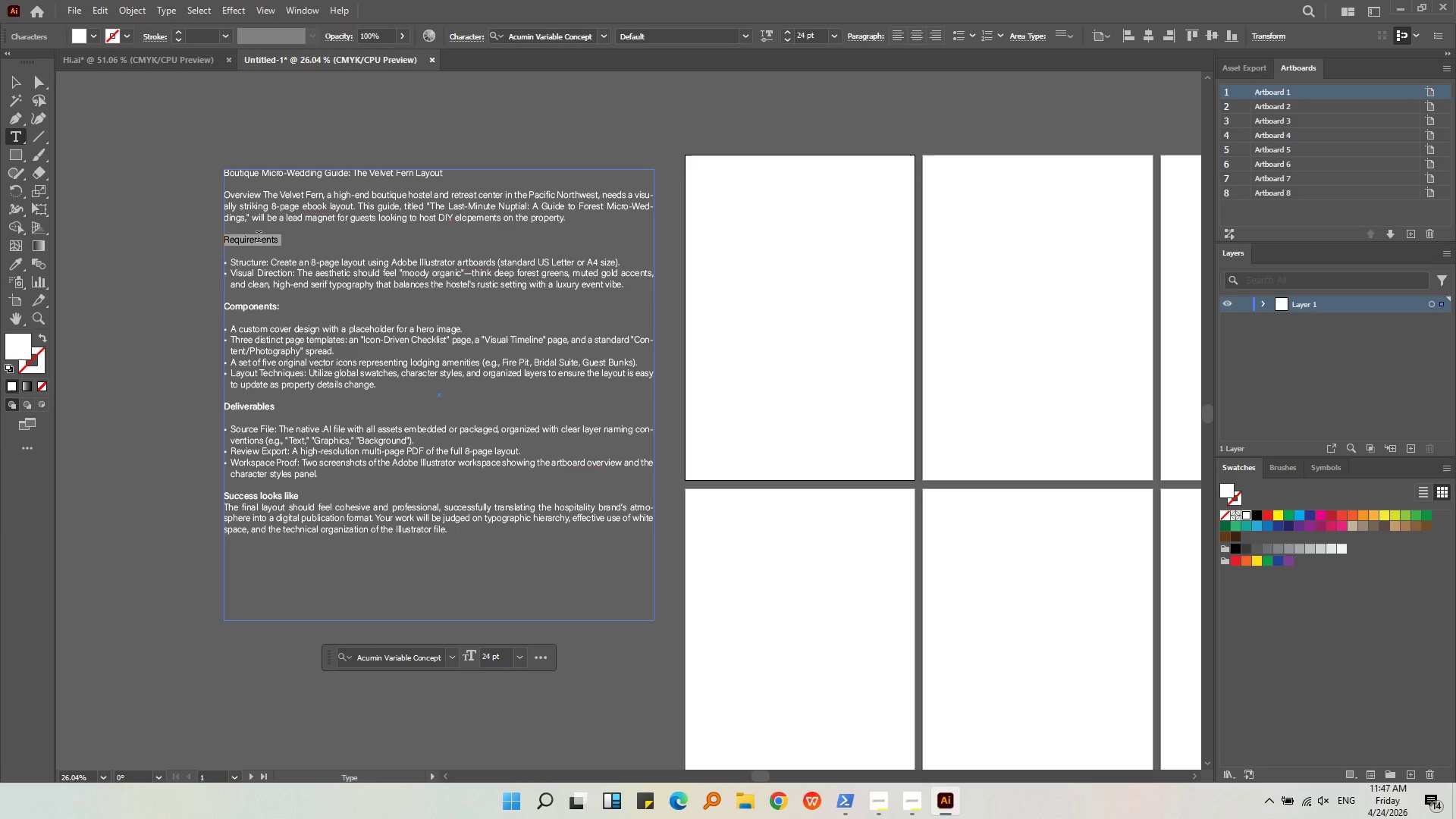 
triple_click([259, 238])
 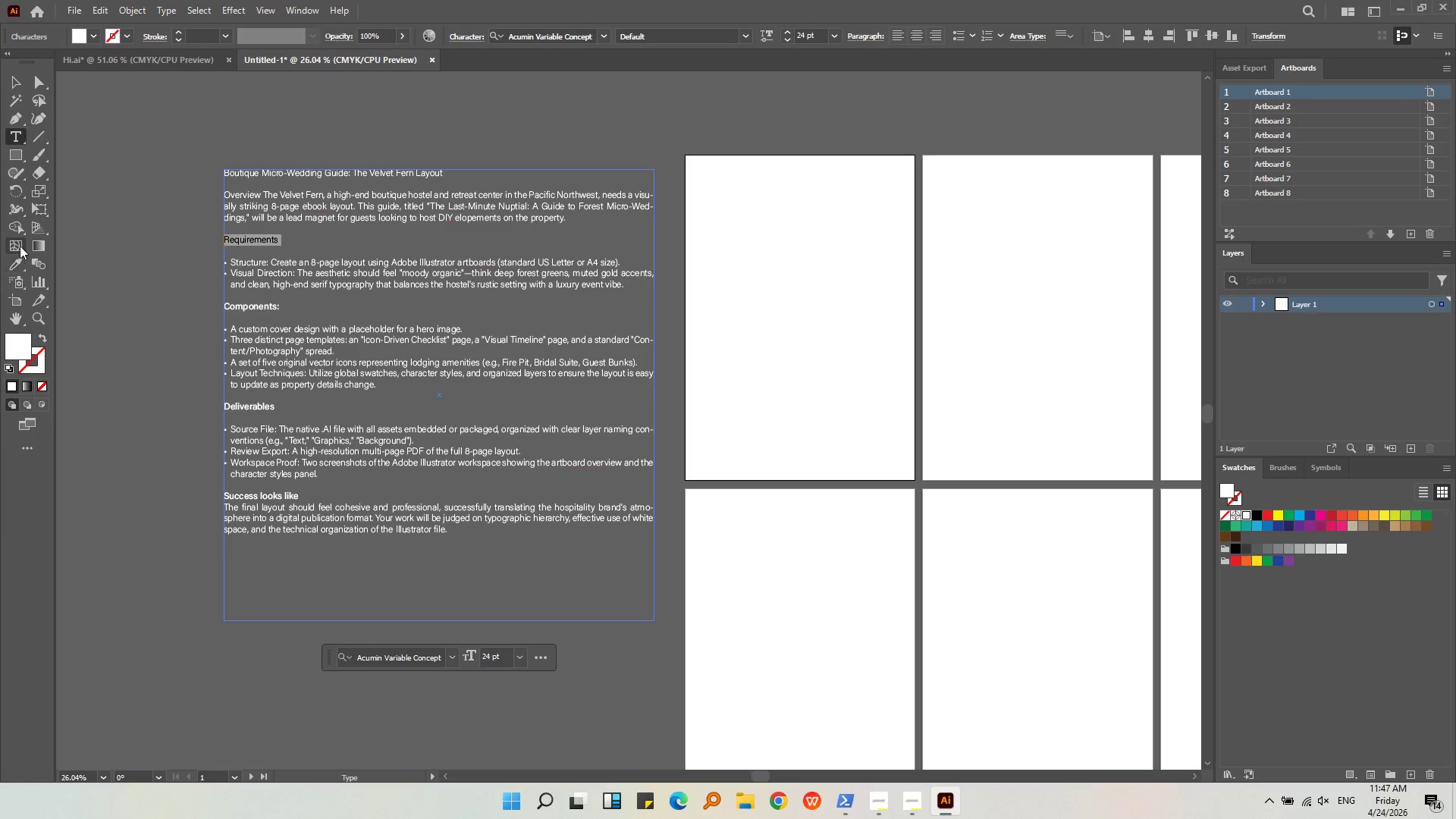 
left_click([15, 261])
 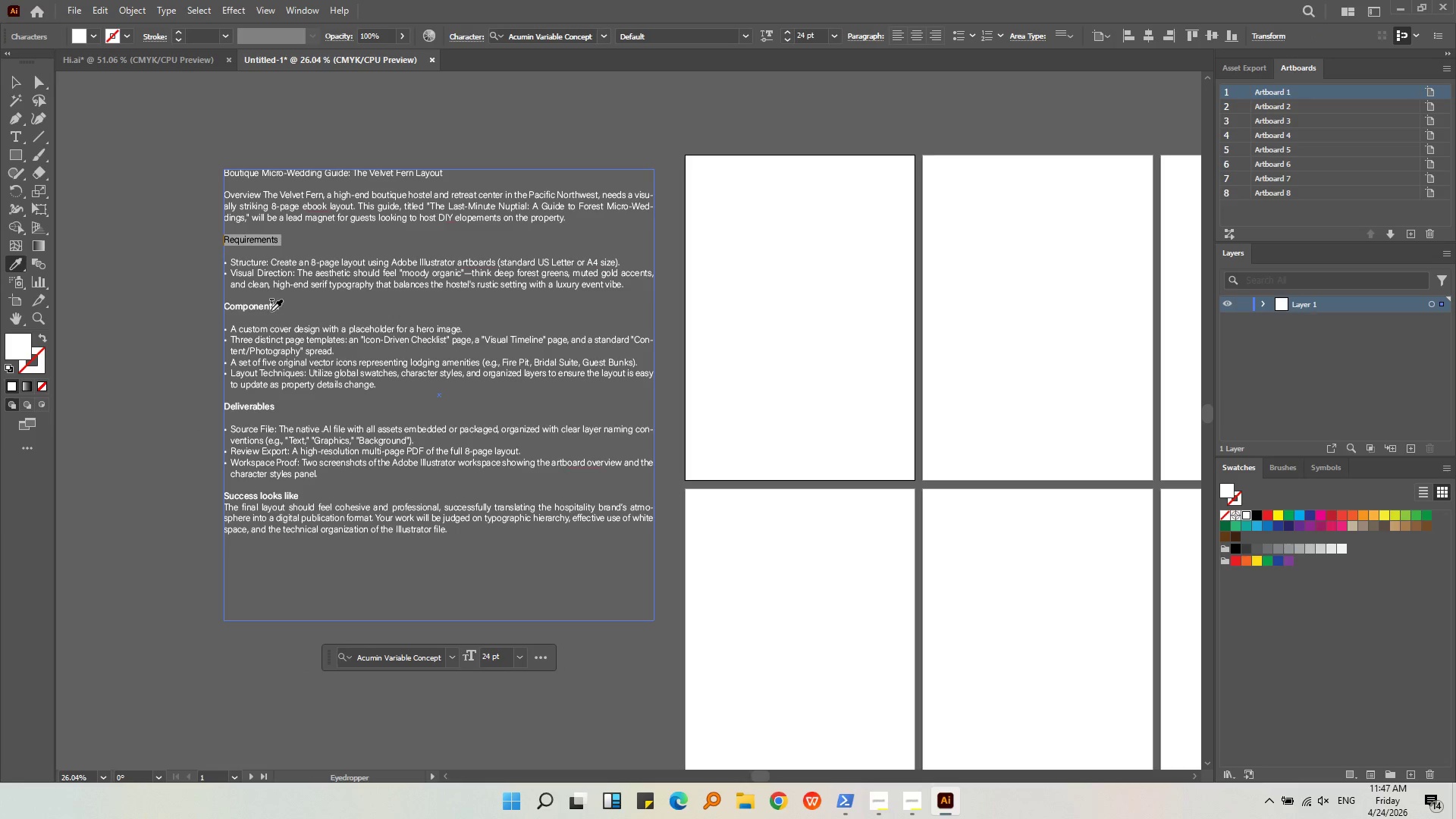 
left_click([272, 307])
 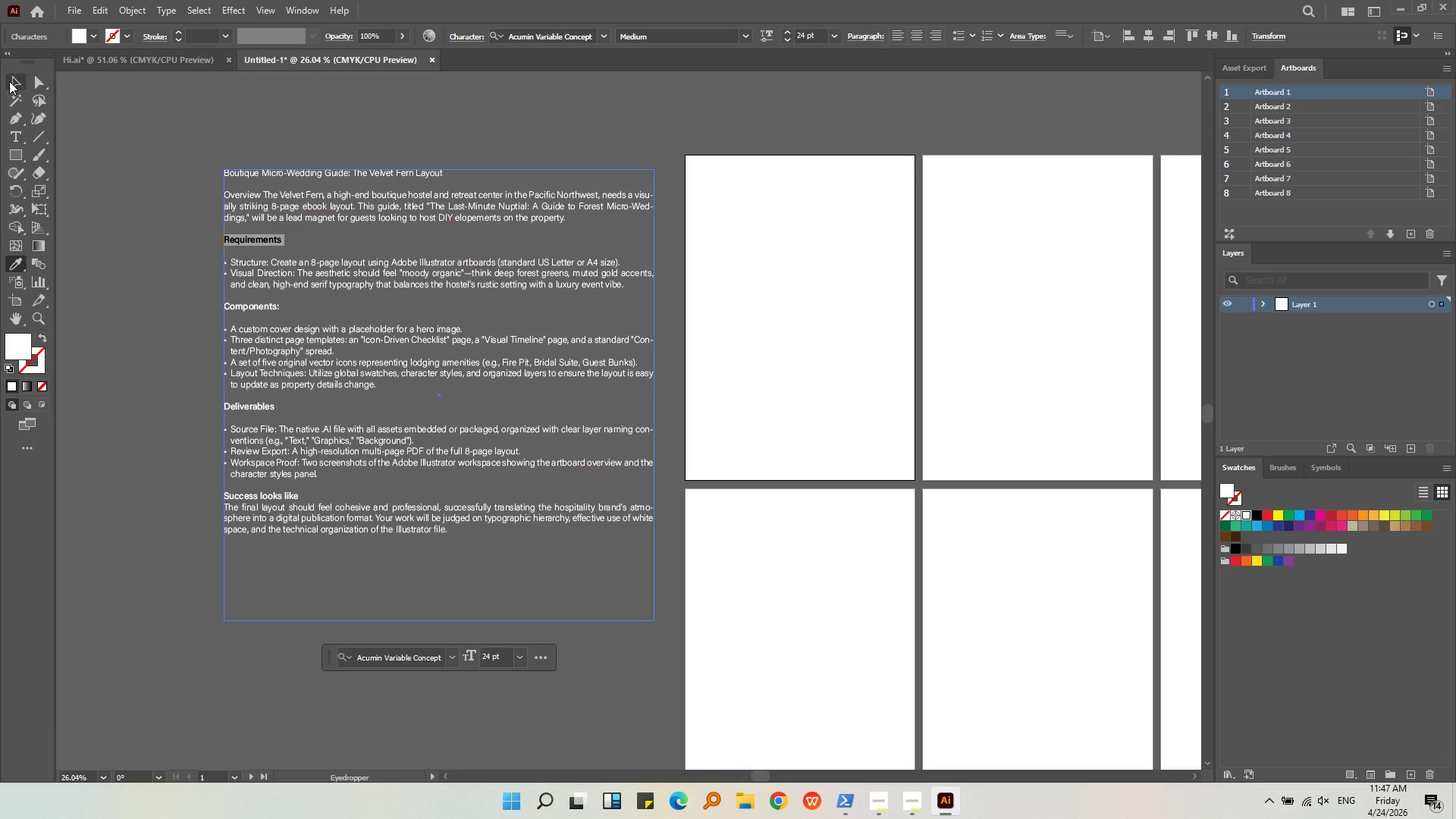 
left_click([13, 83])
 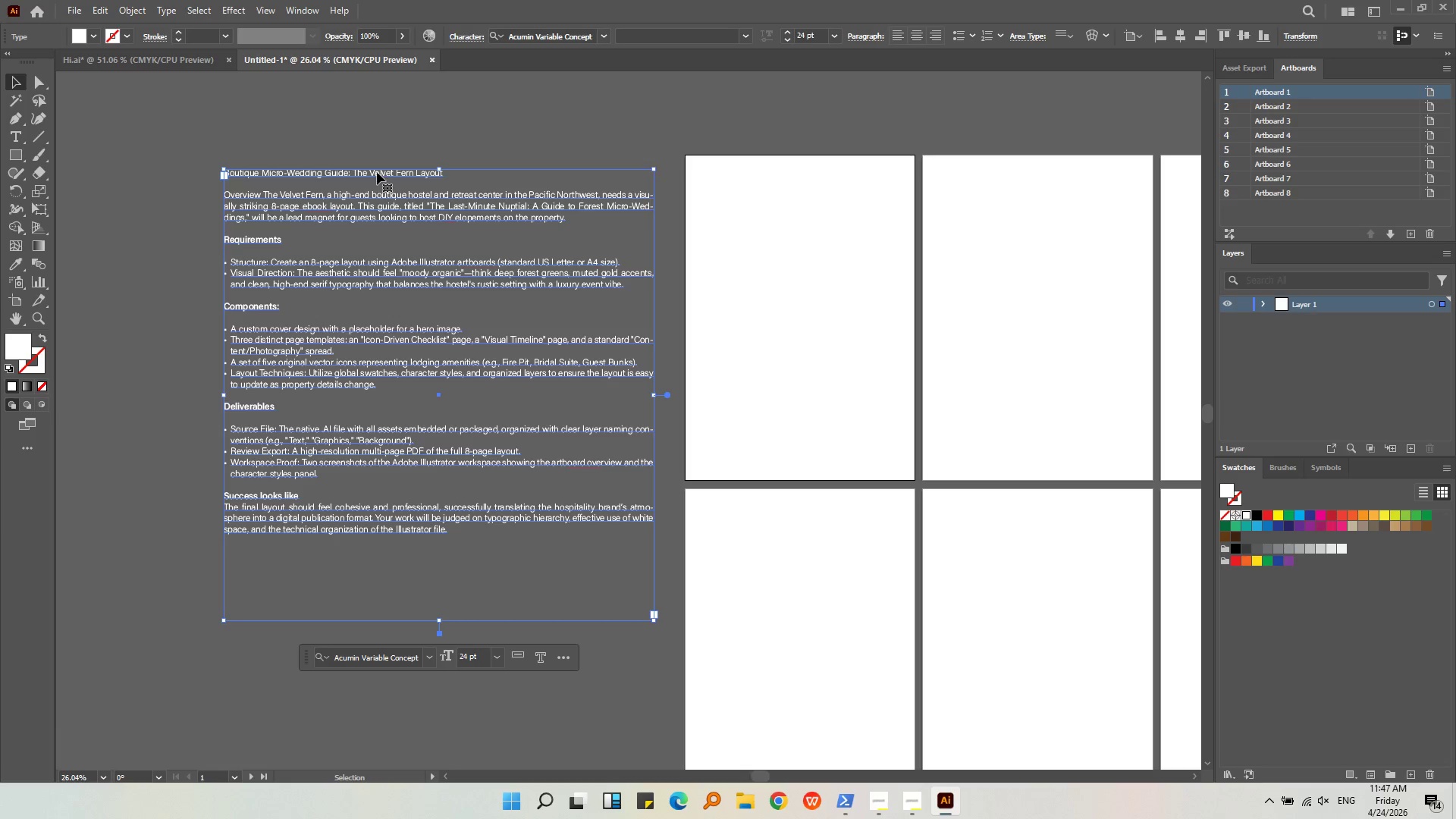 
double_click([377, 172])
 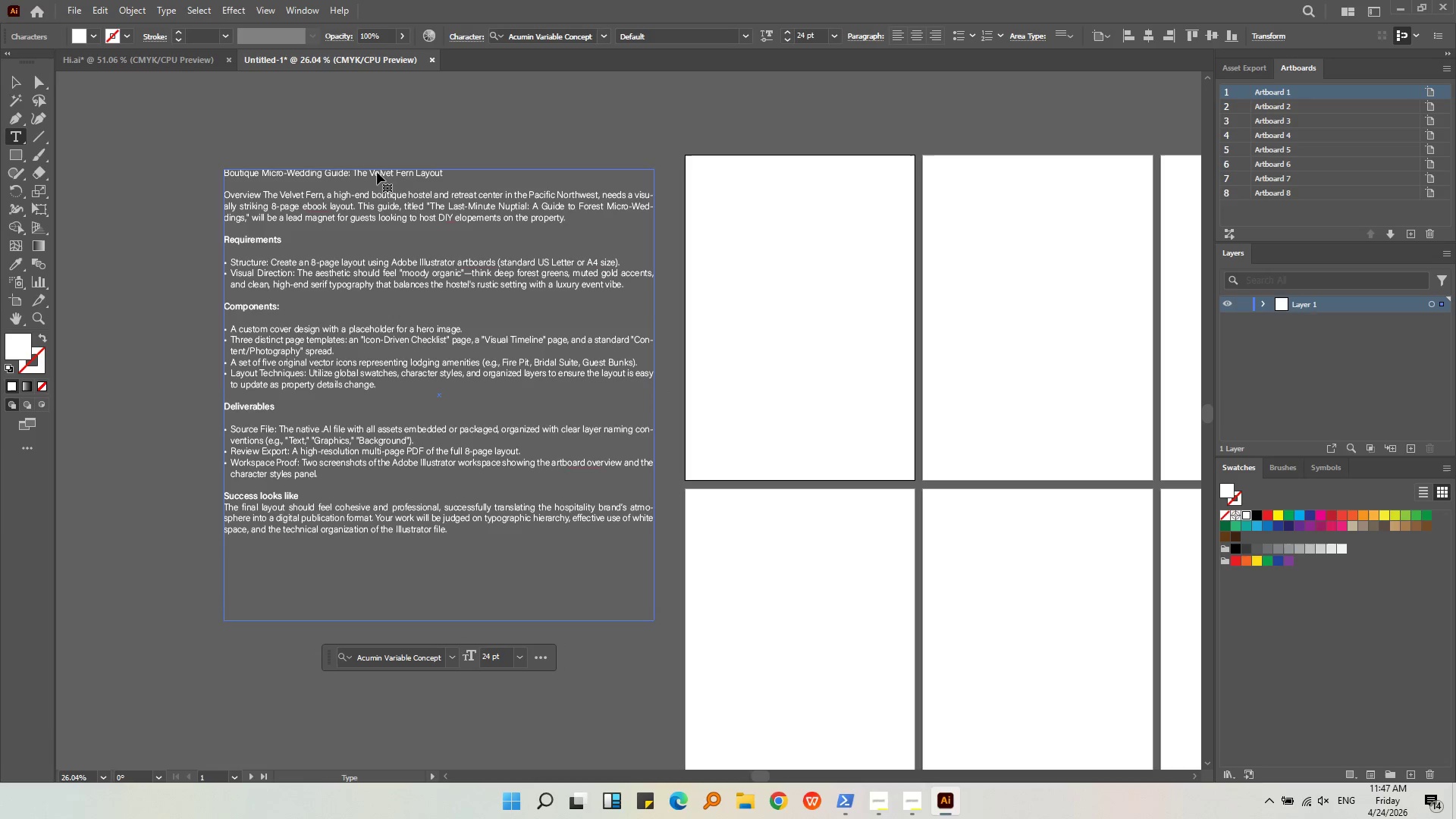 
triple_click([377, 172])
 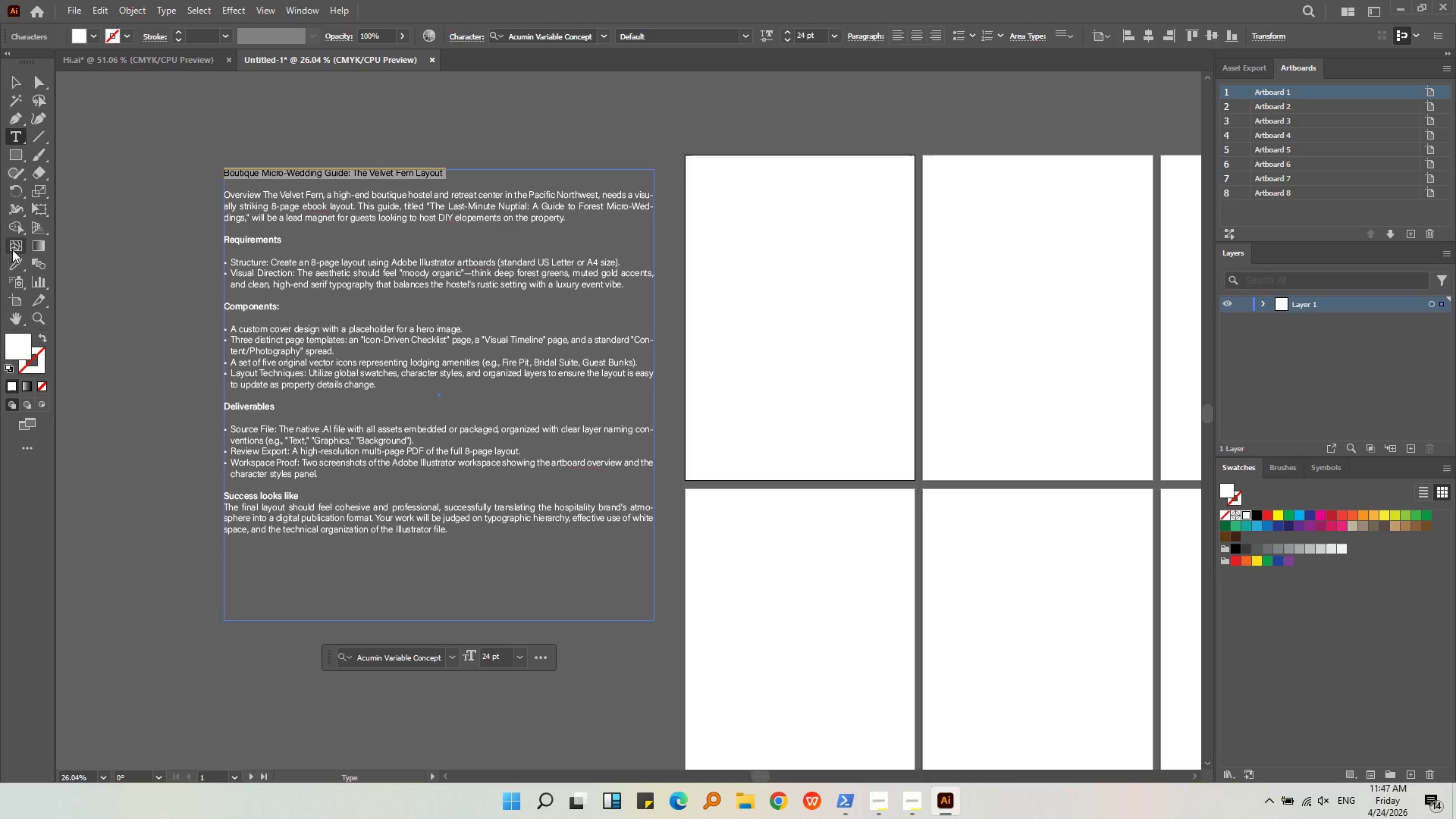 
left_click([17, 260])
 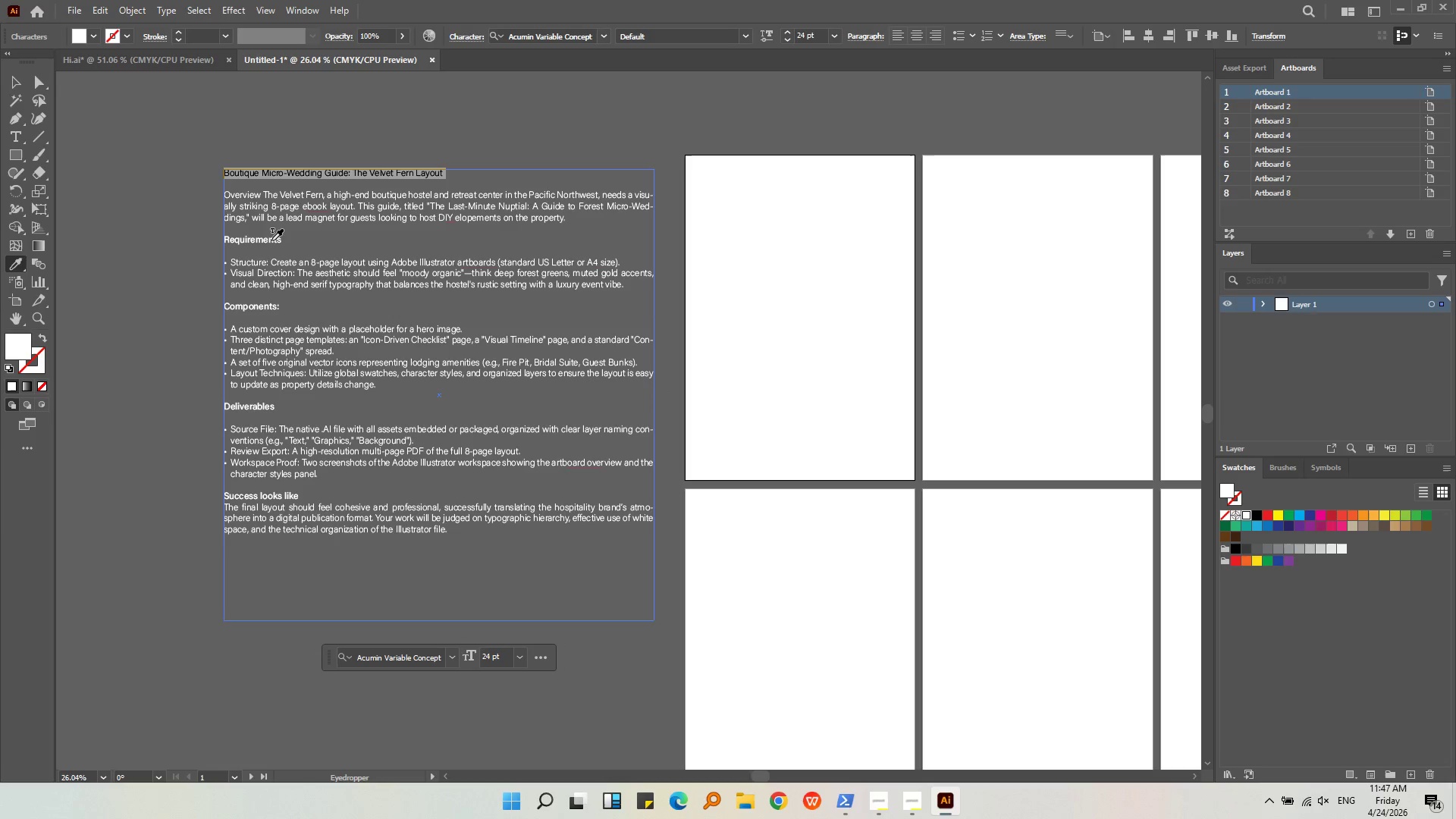 
left_click([271, 240])
 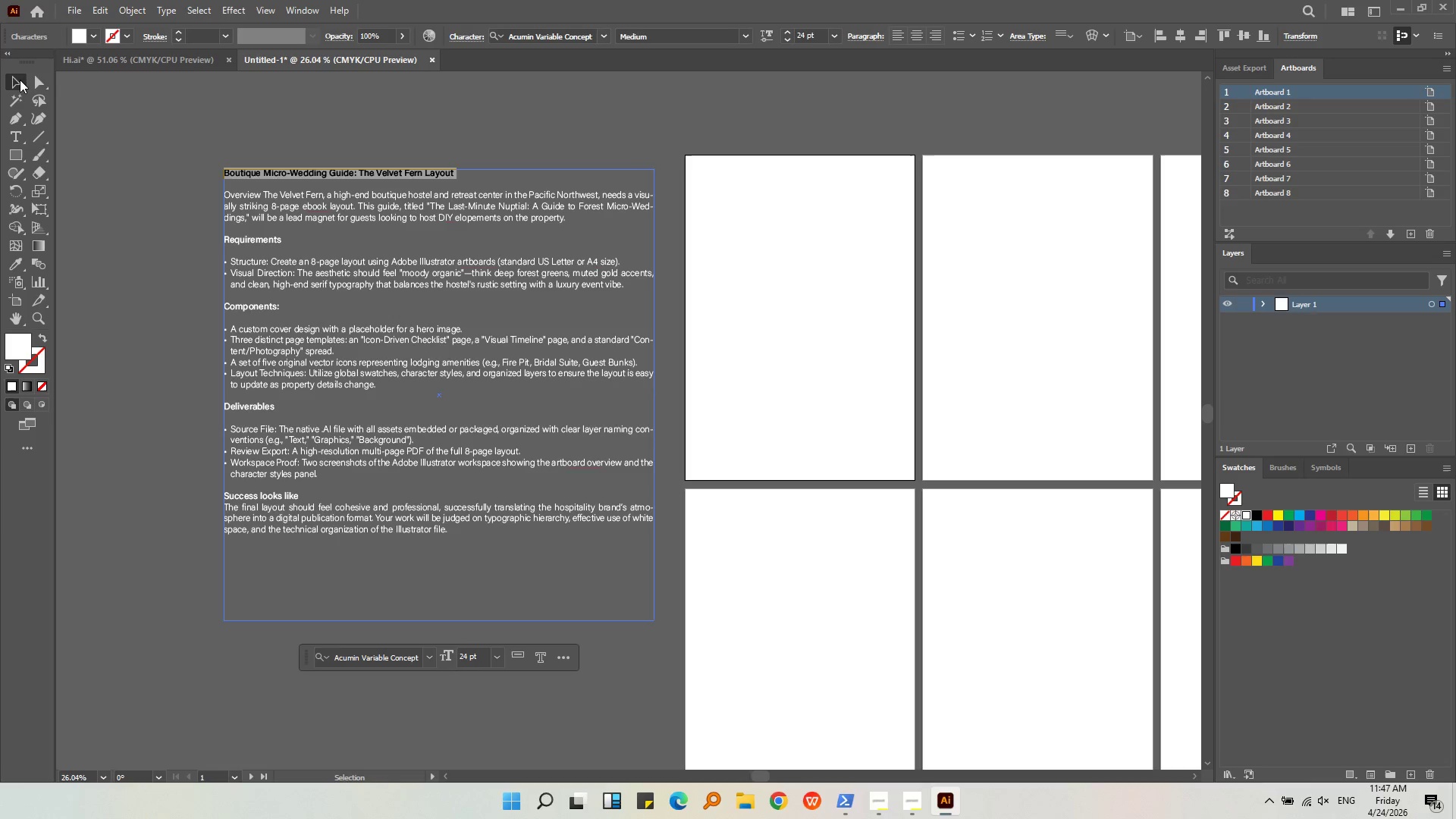 
double_click([278, 118])
 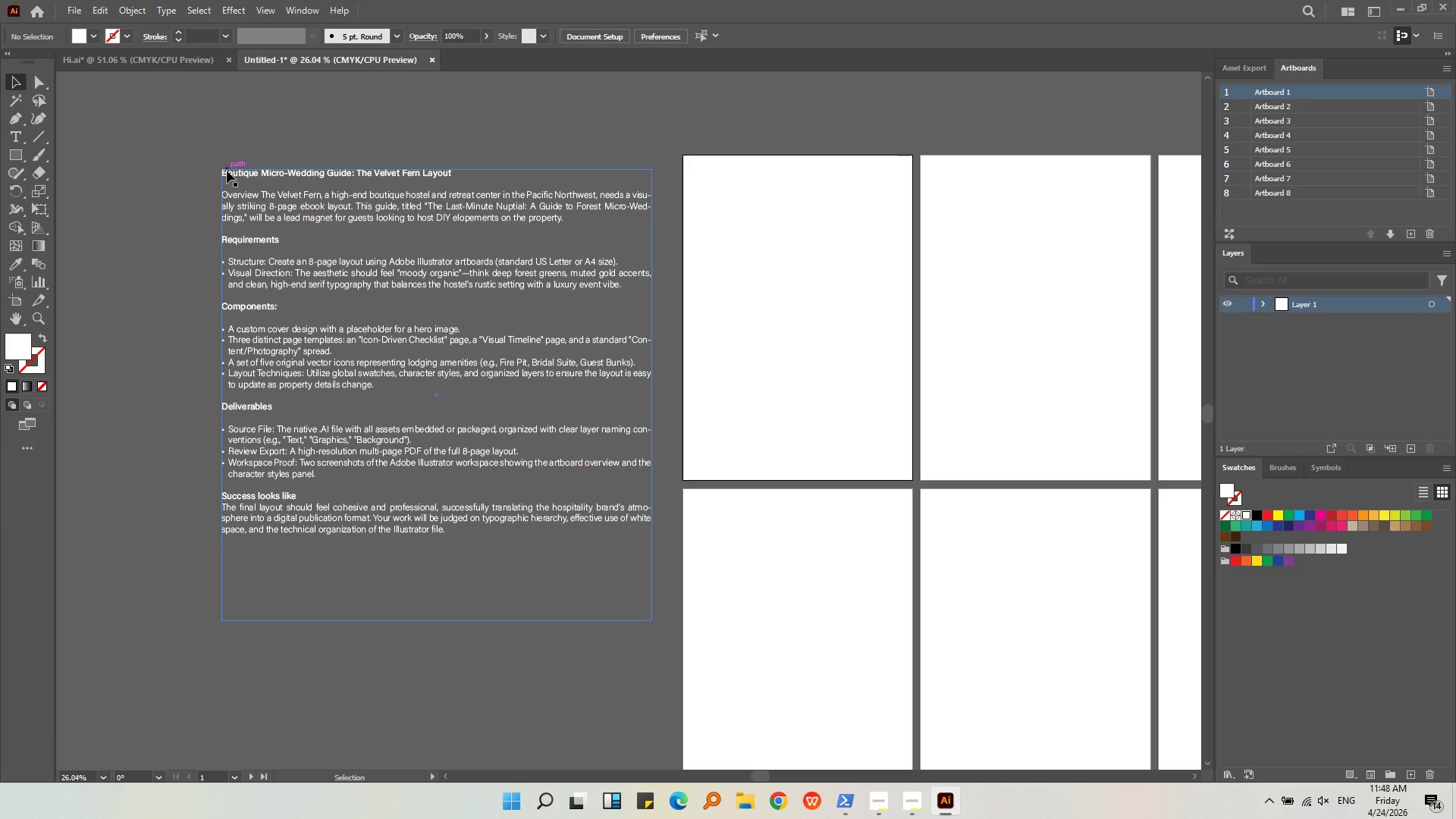 
wait(69.27)
 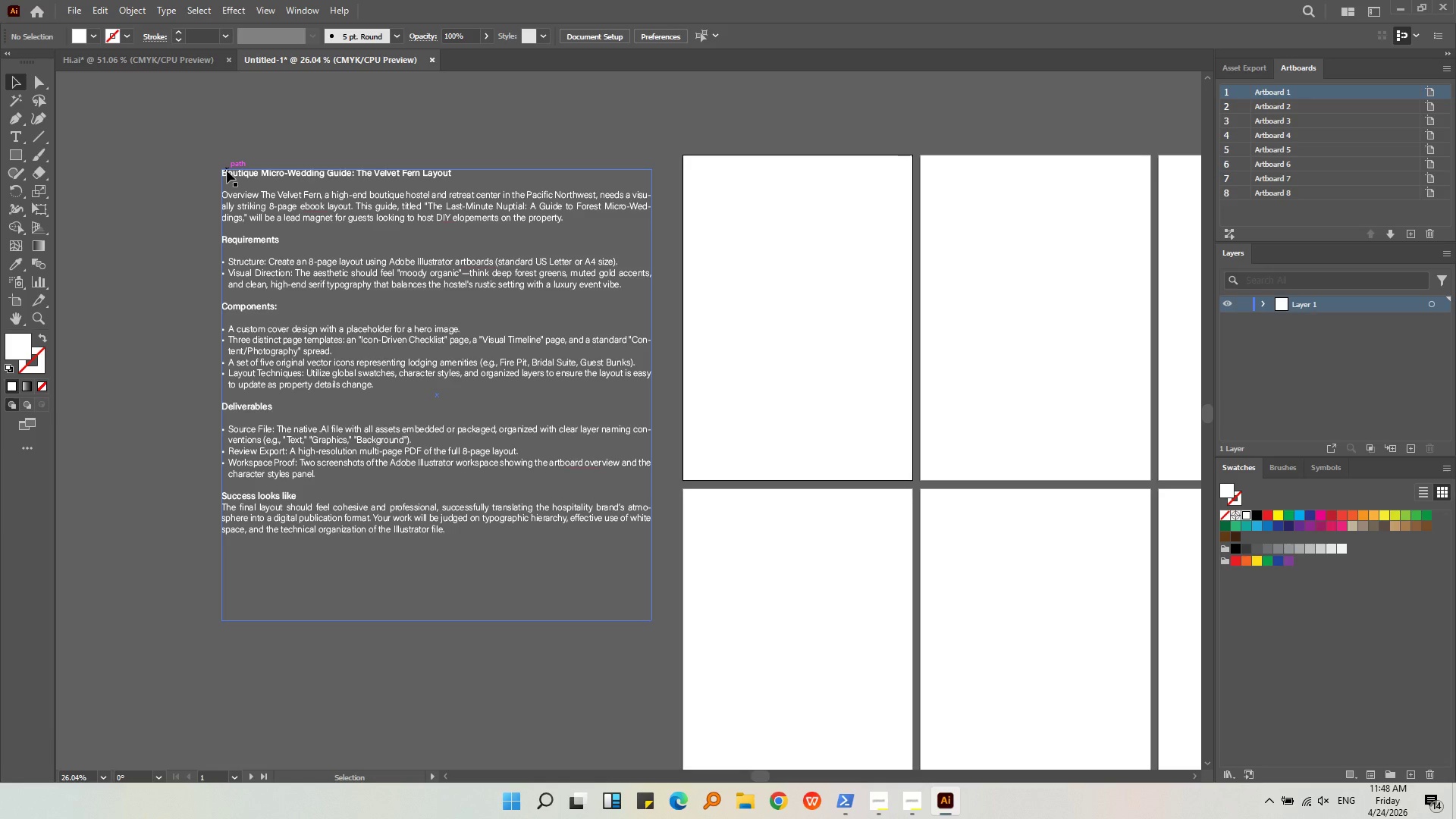 
left_click([632, 438])
 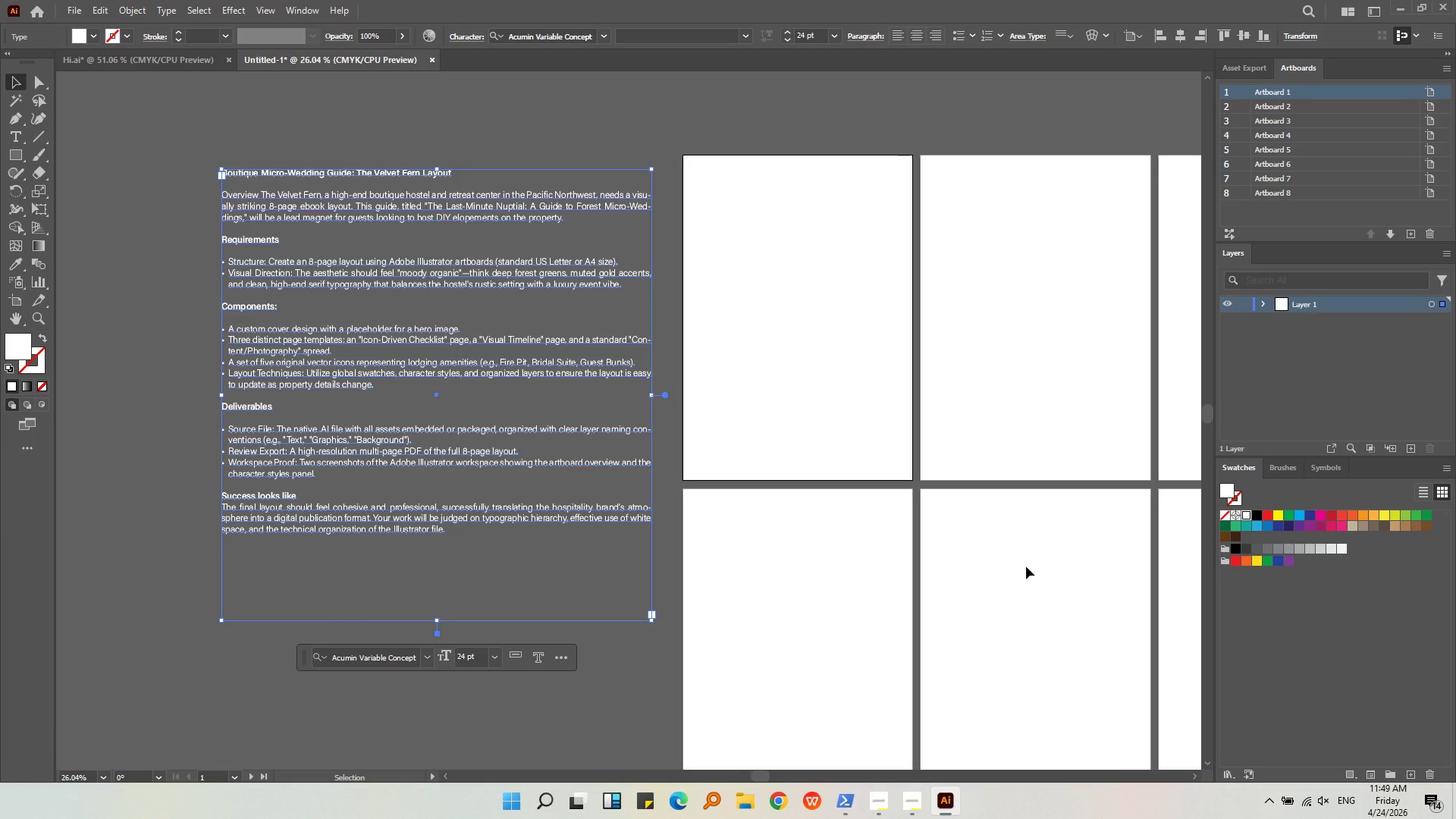 
wait(21.44)
 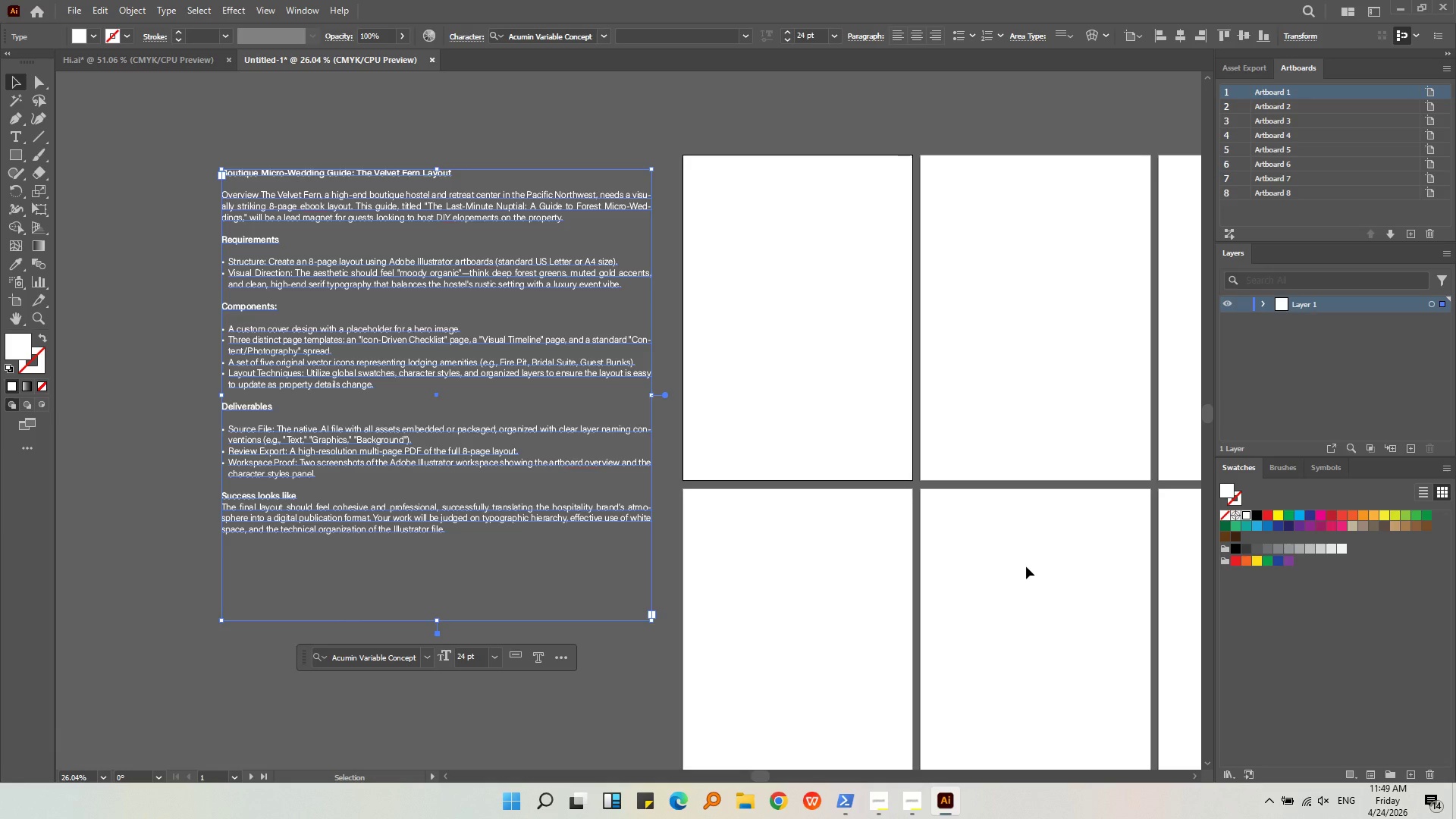 
left_click([714, 385])
 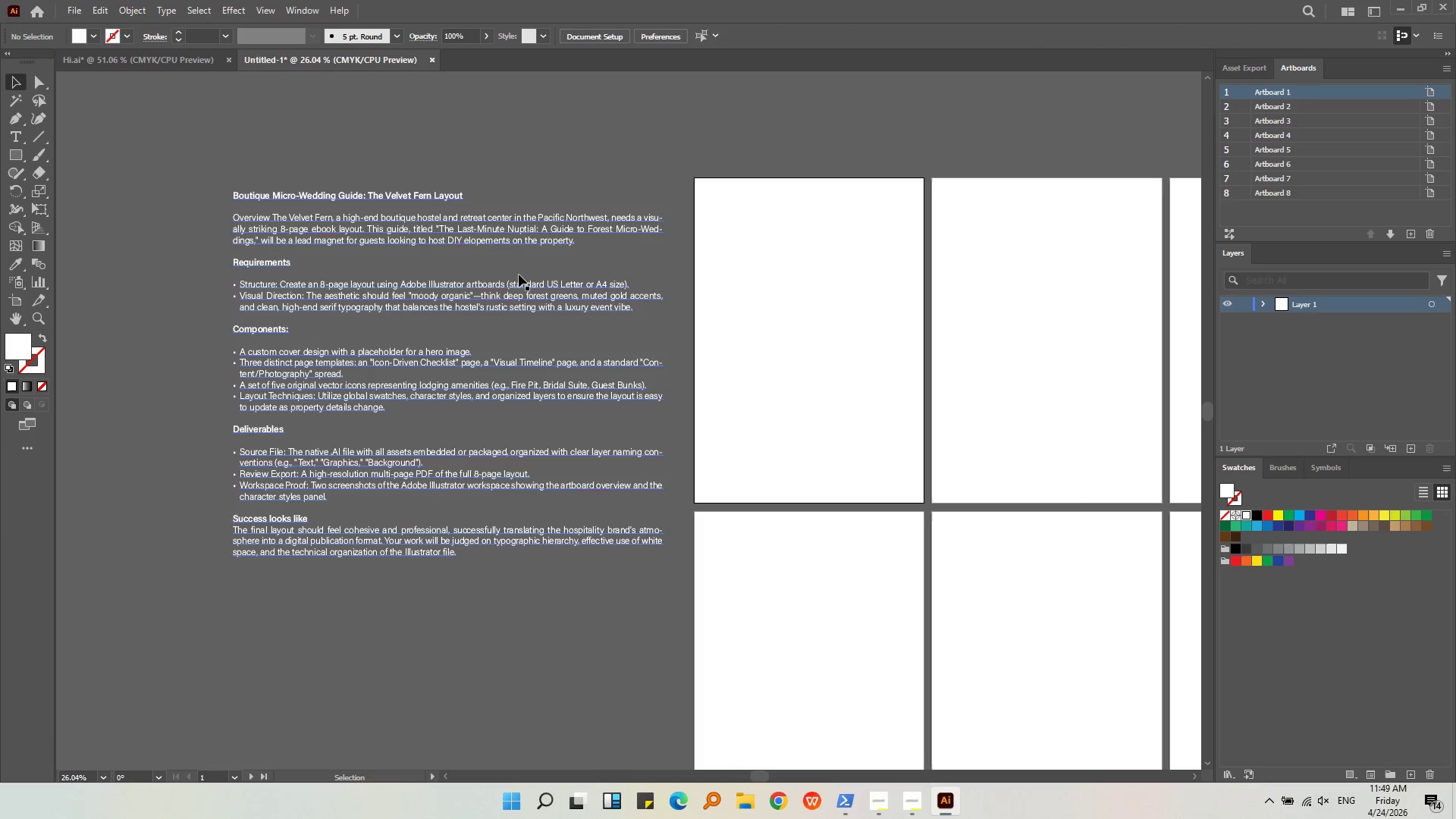 
key(Alt+AltLeft)
 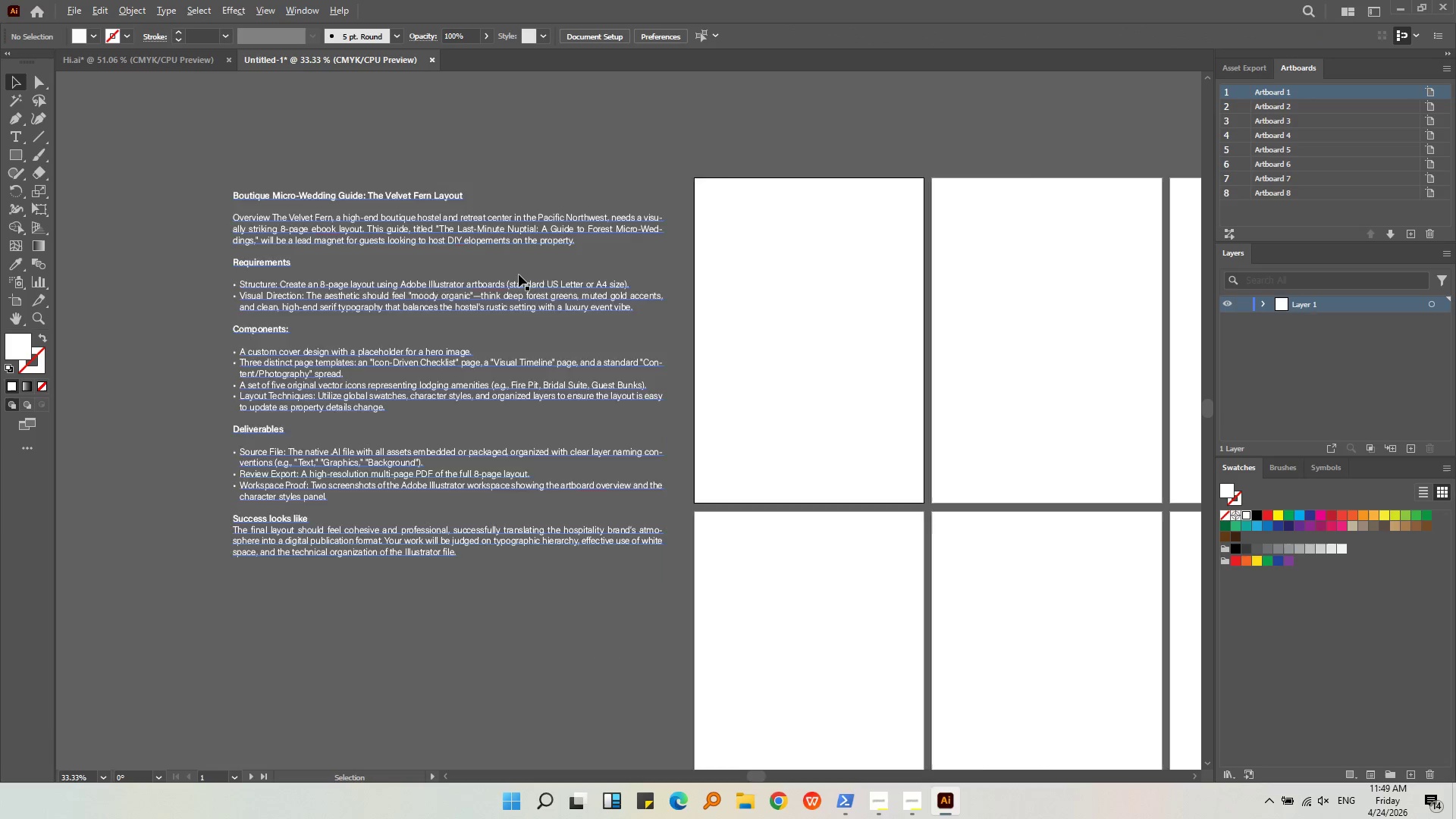 
scroll: coordinate [519, 275], scroll_direction: up, amount: 1.0
 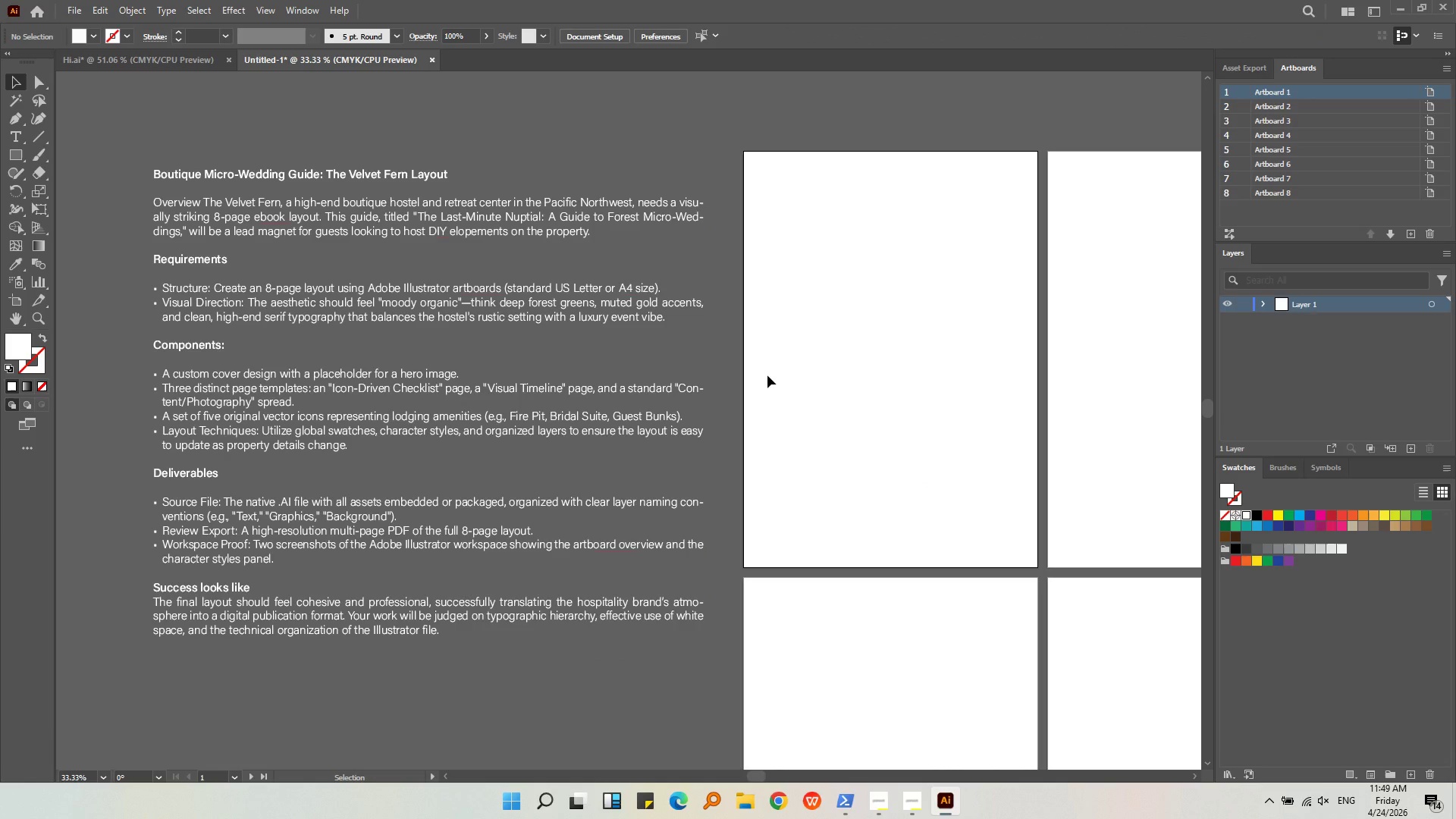 
left_click([767, 372])
 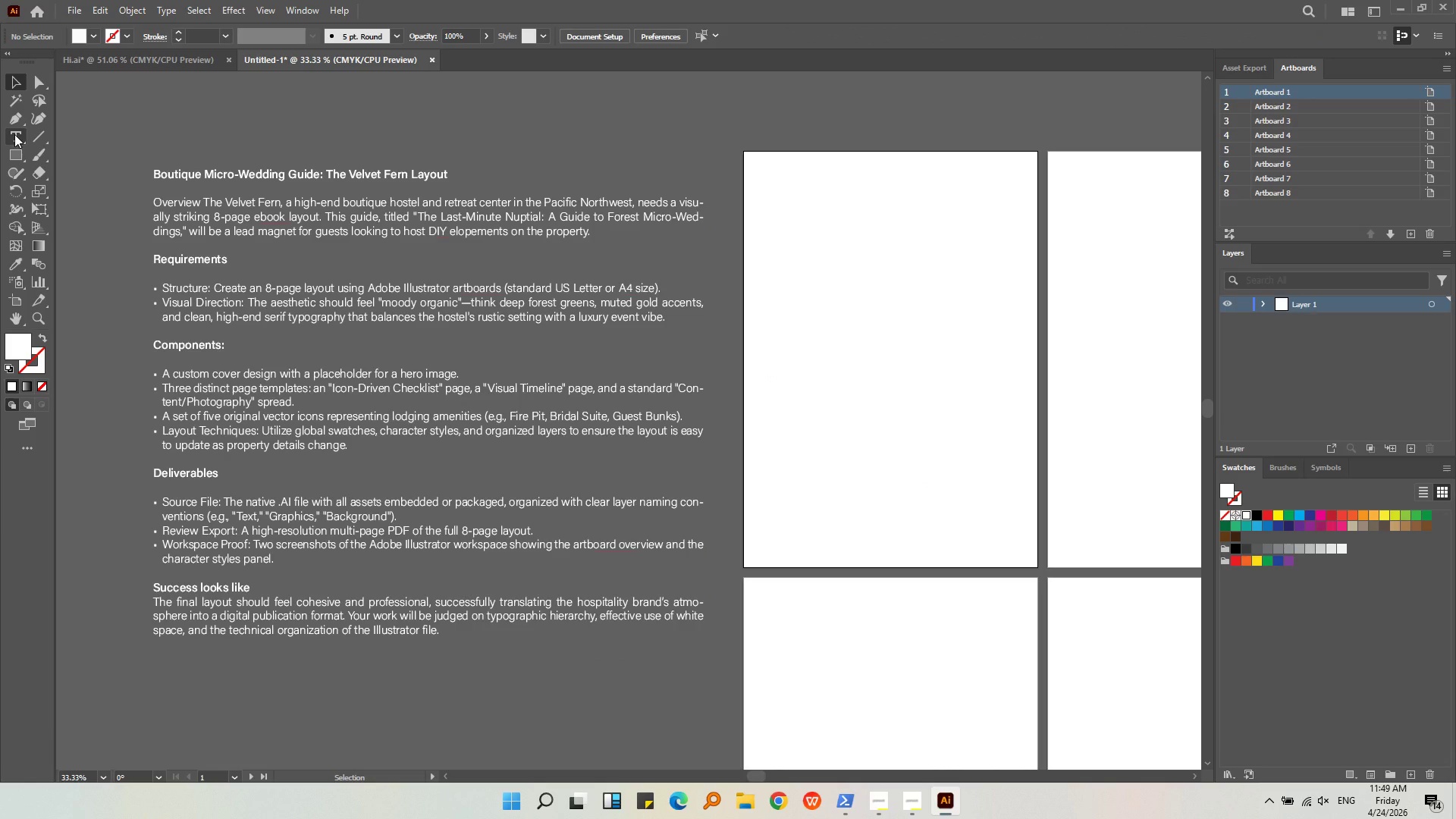 
left_click([19, 154])
 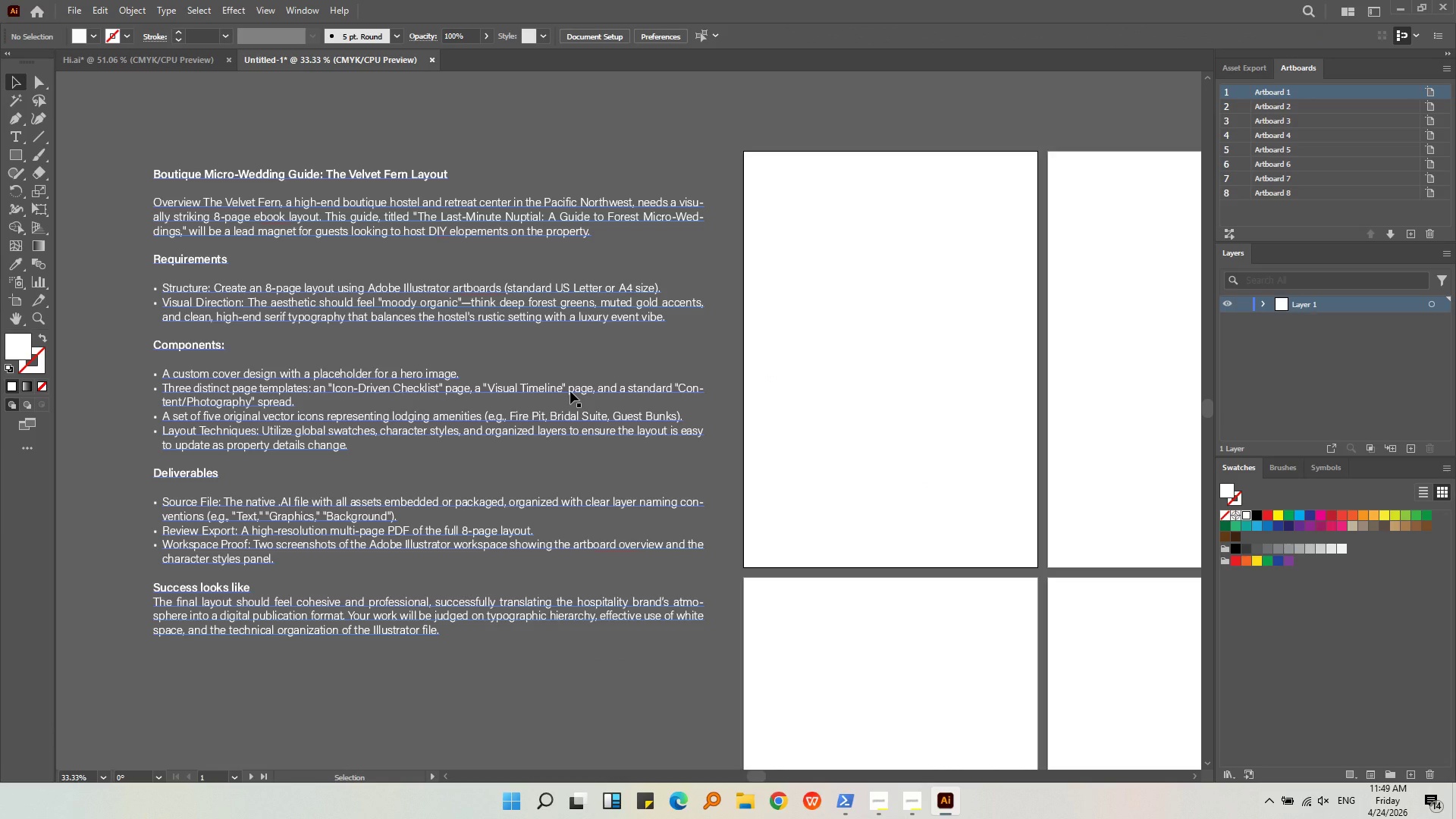 
key(Alt+AltLeft)
 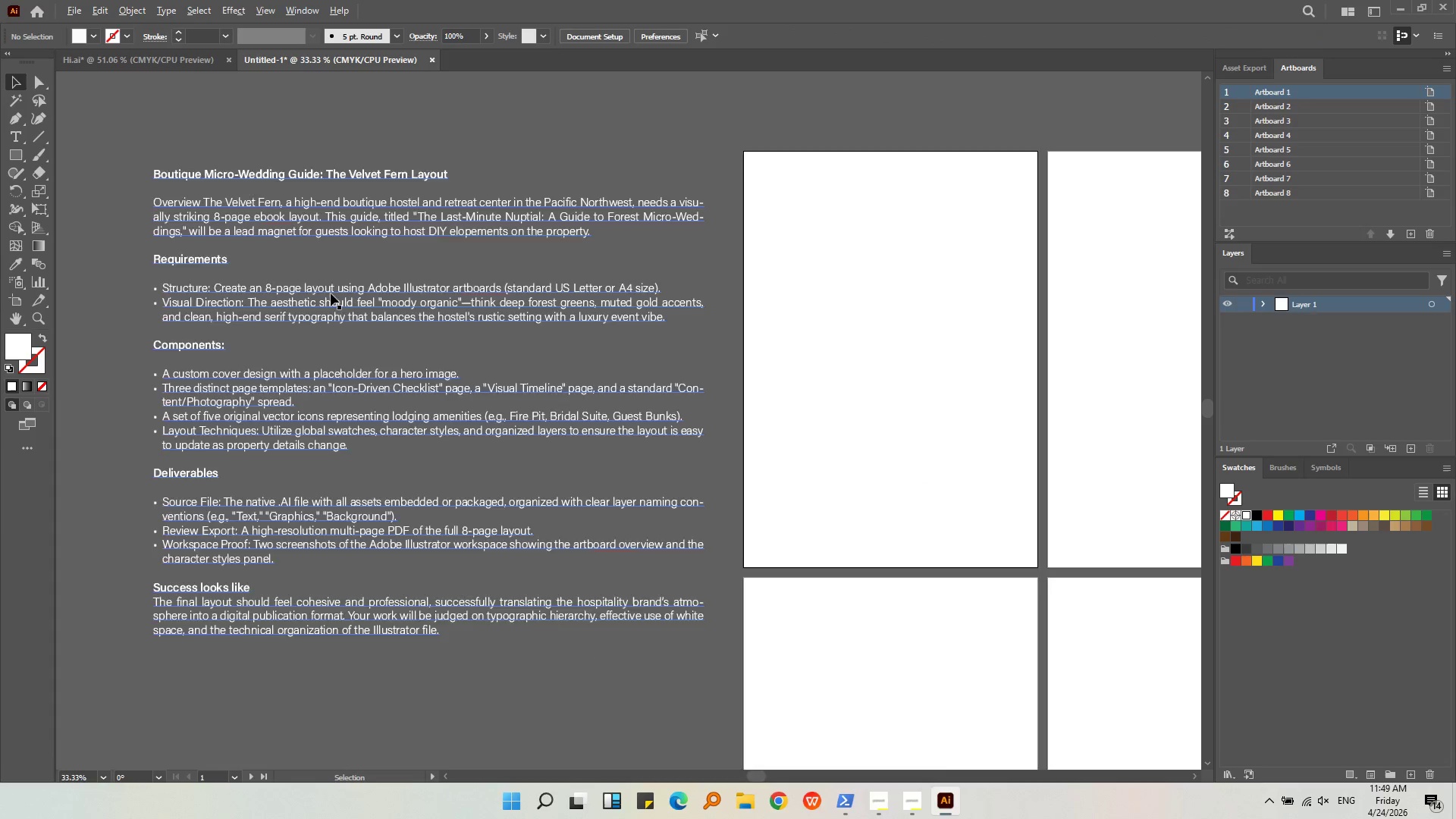 
scroll: coordinate [331, 293], scroll_direction: up, amount: 1.0
 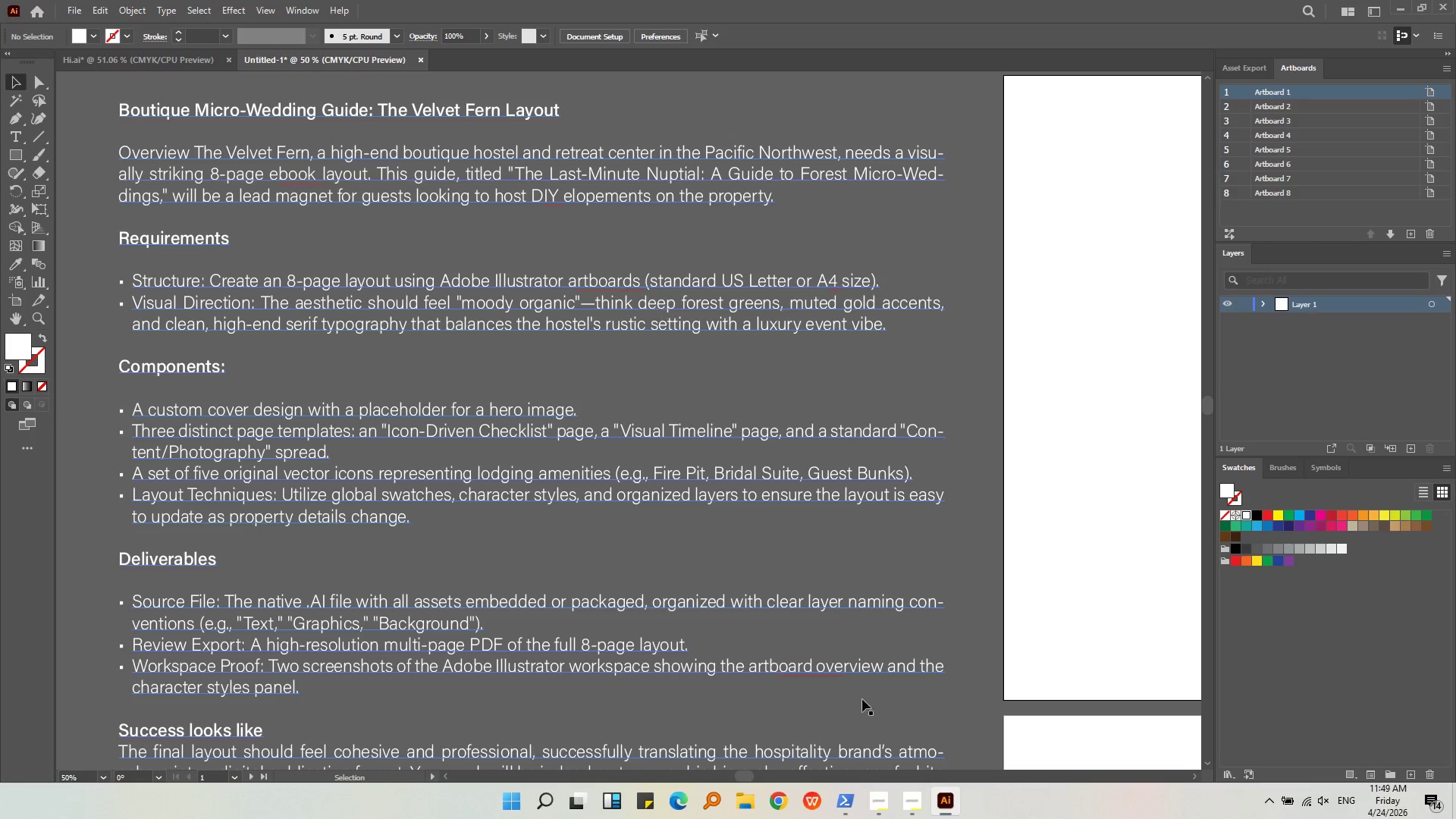 
left_click([777, 806])
 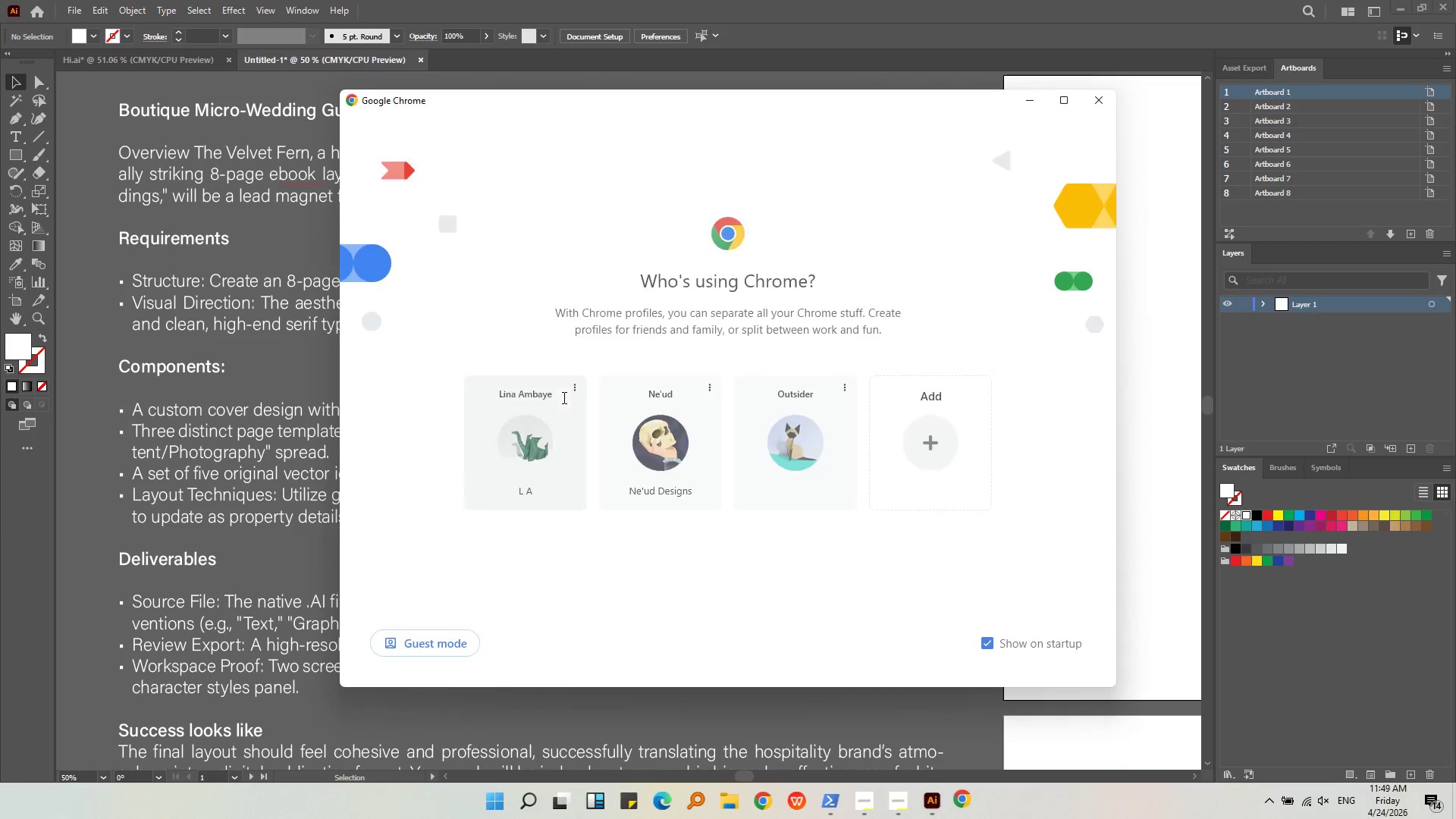 
left_click([544, 450])
 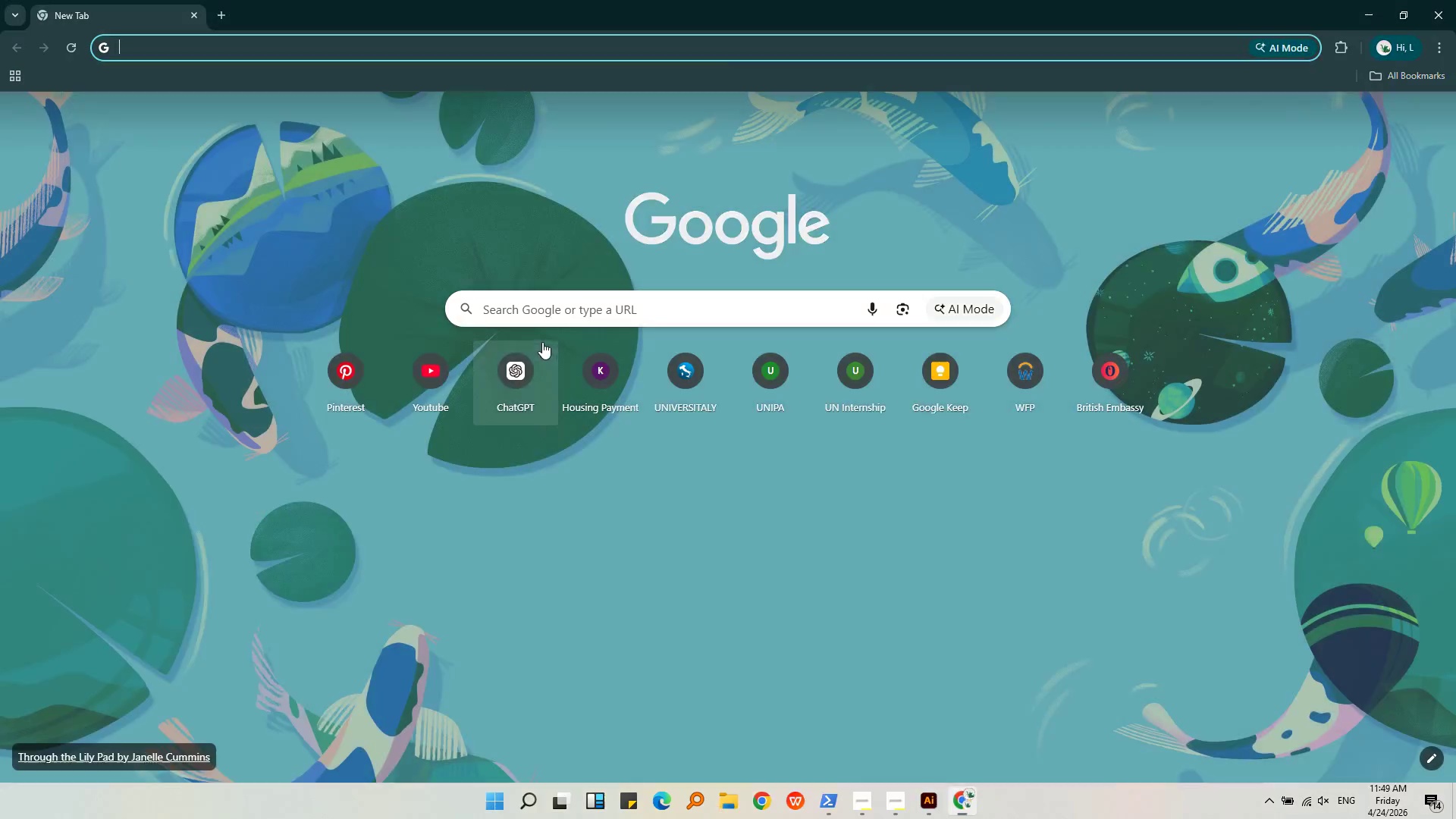 
left_click([546, 323])
 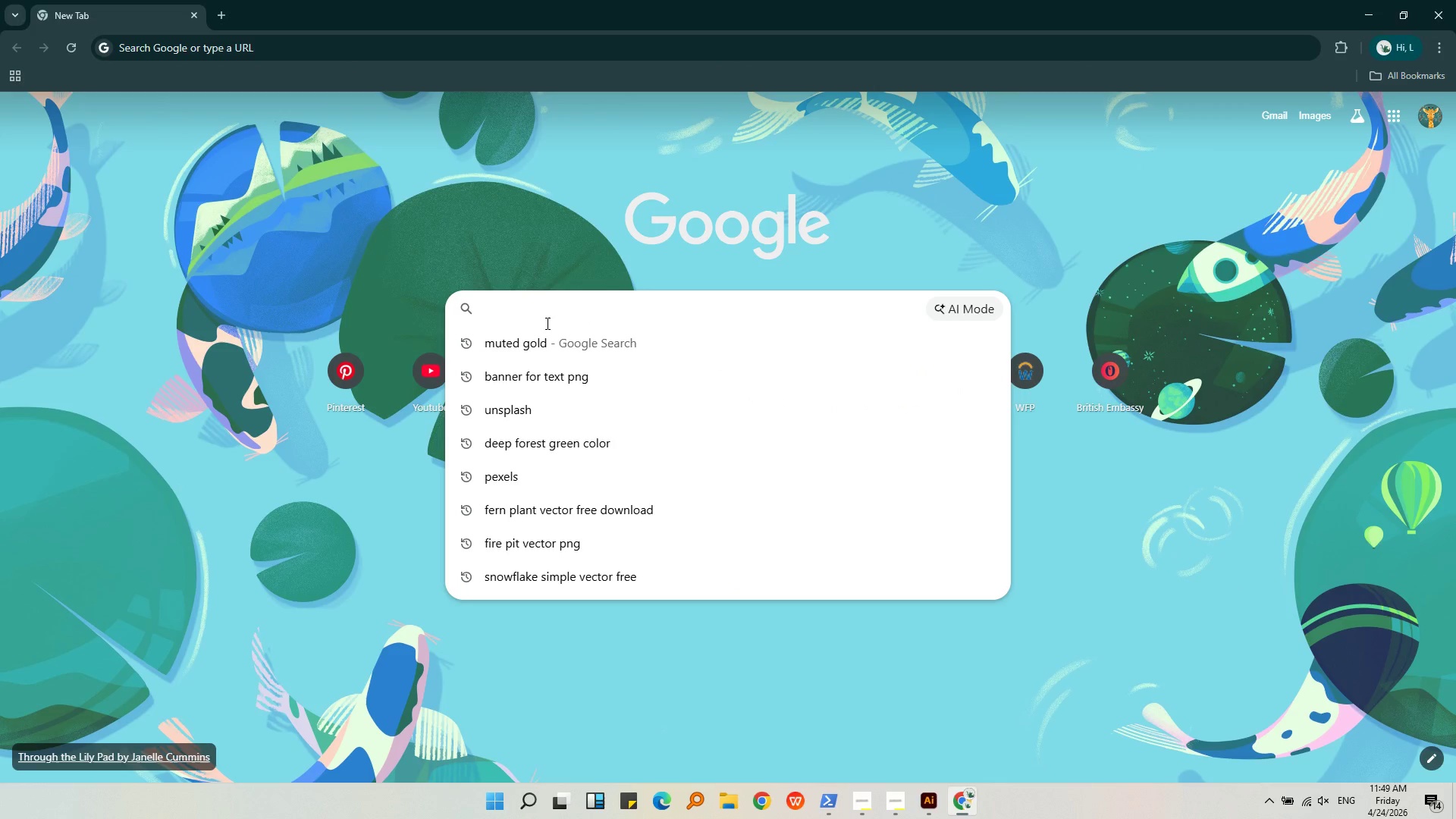 
type(deep fore)
 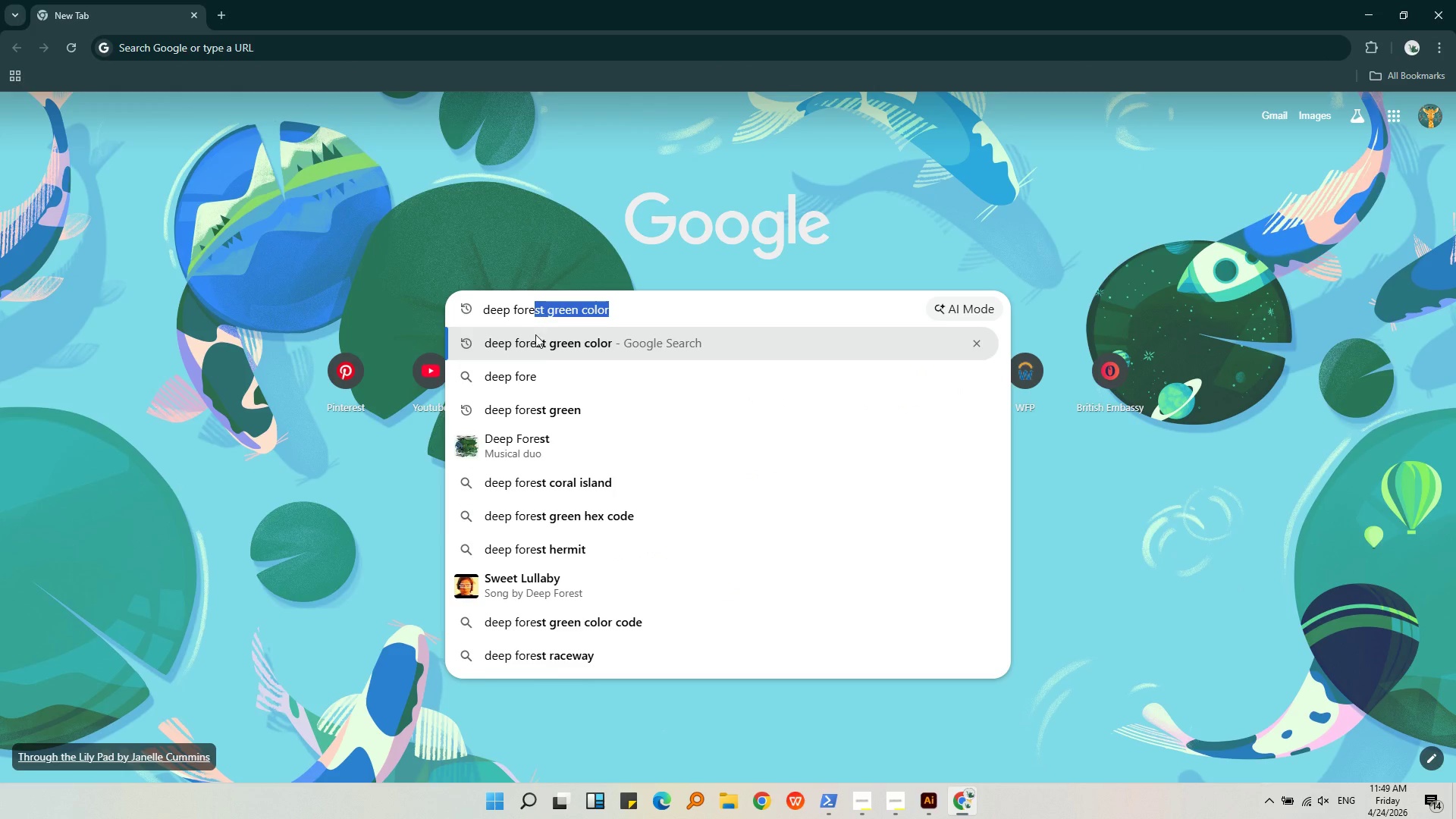 
left_click([539, 344])
 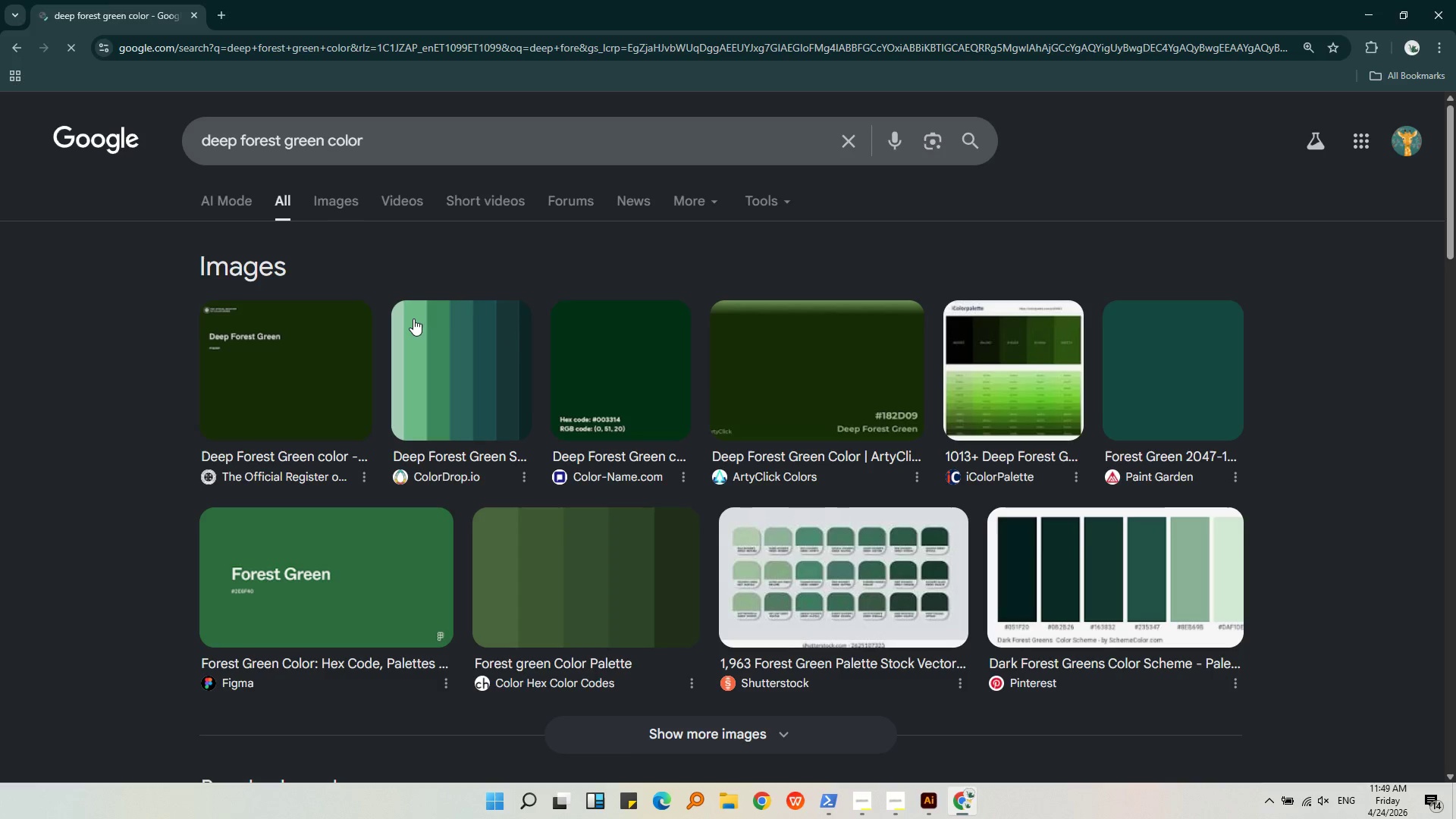 
left_click([643, 374])
 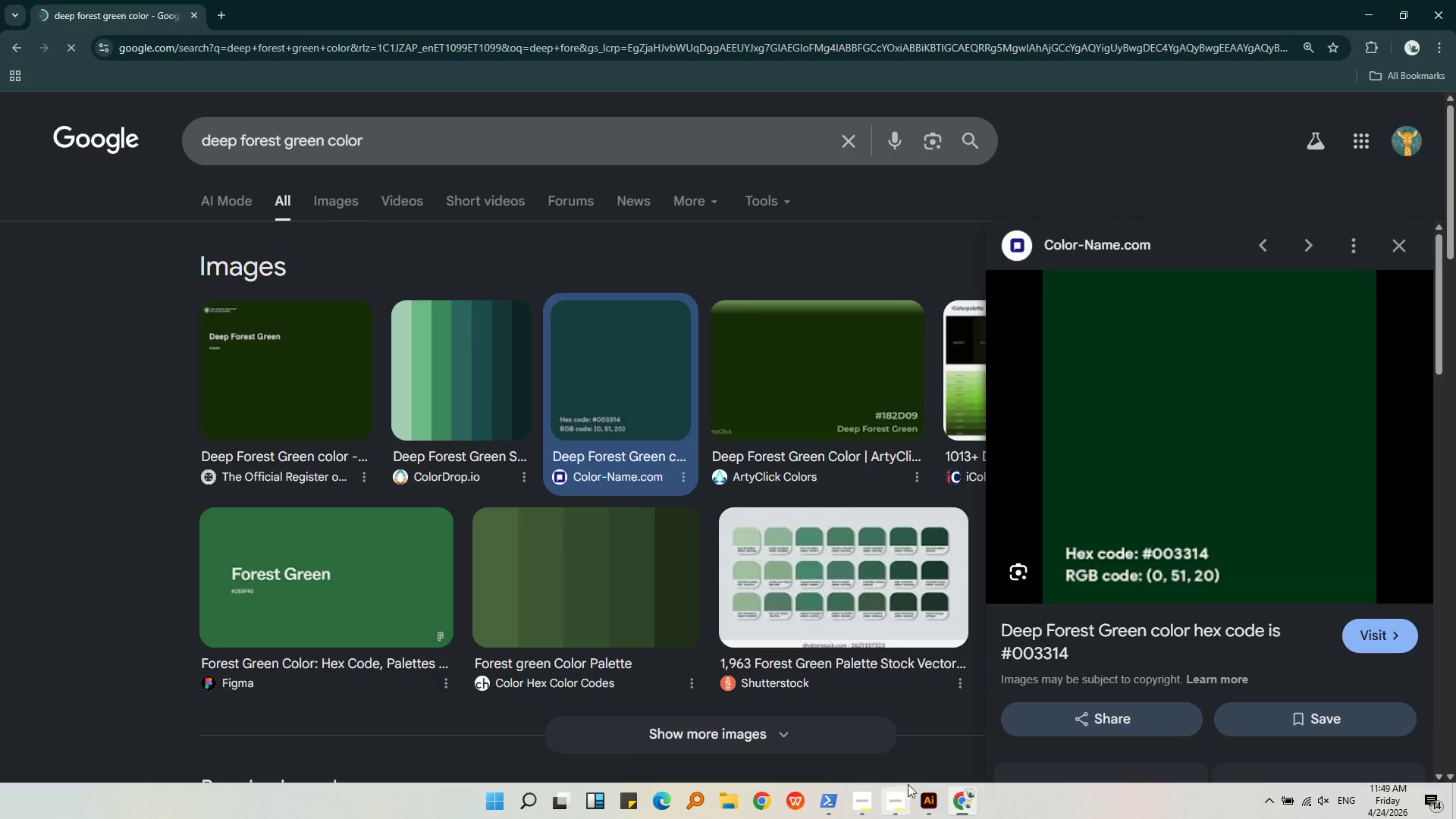 
left_click([919, 806])
 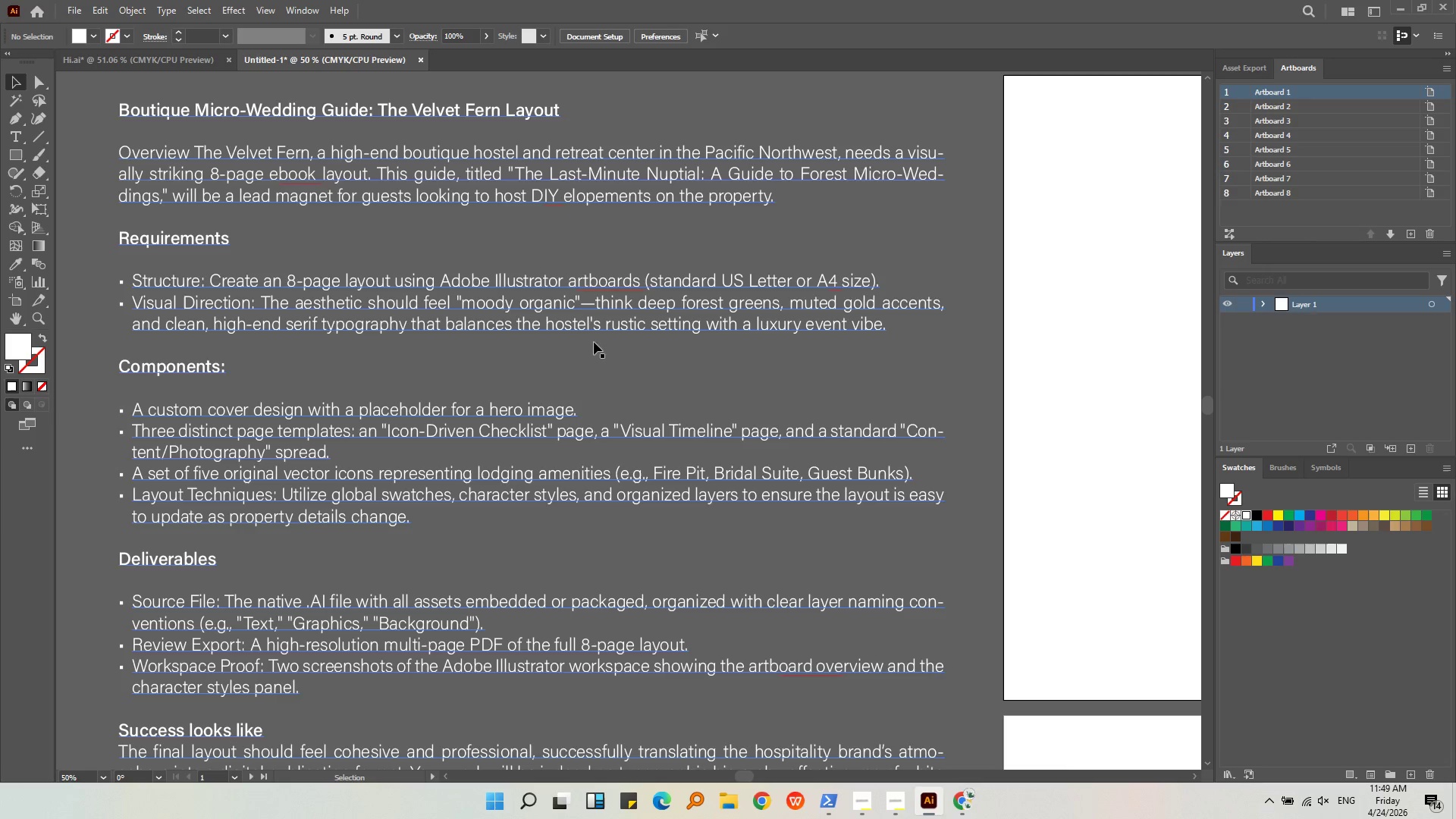 
key(Alt+AltLeft)
 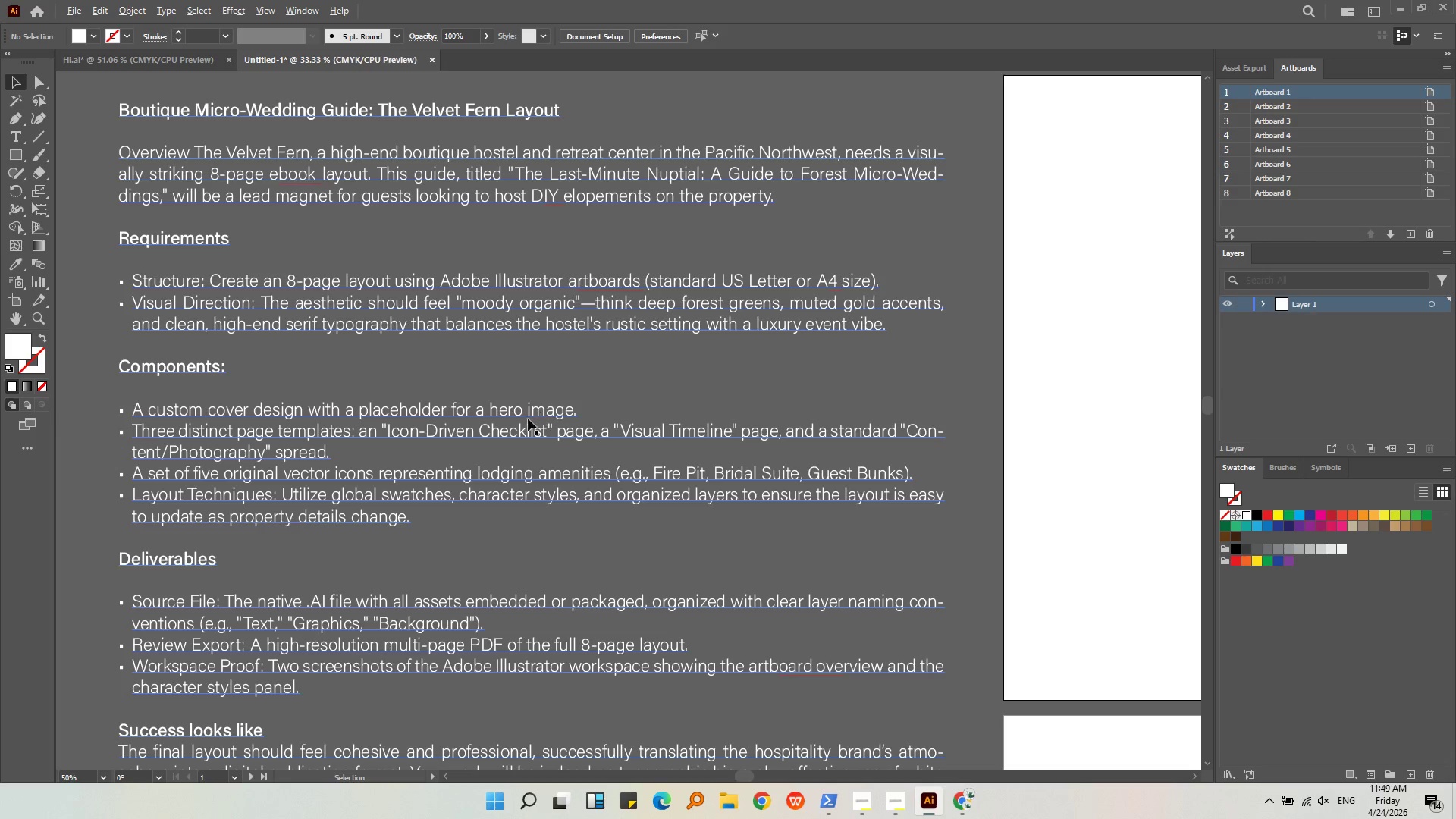 
scroll: coordinate [528, 419], scroll_direction: down, amount: 1.0
 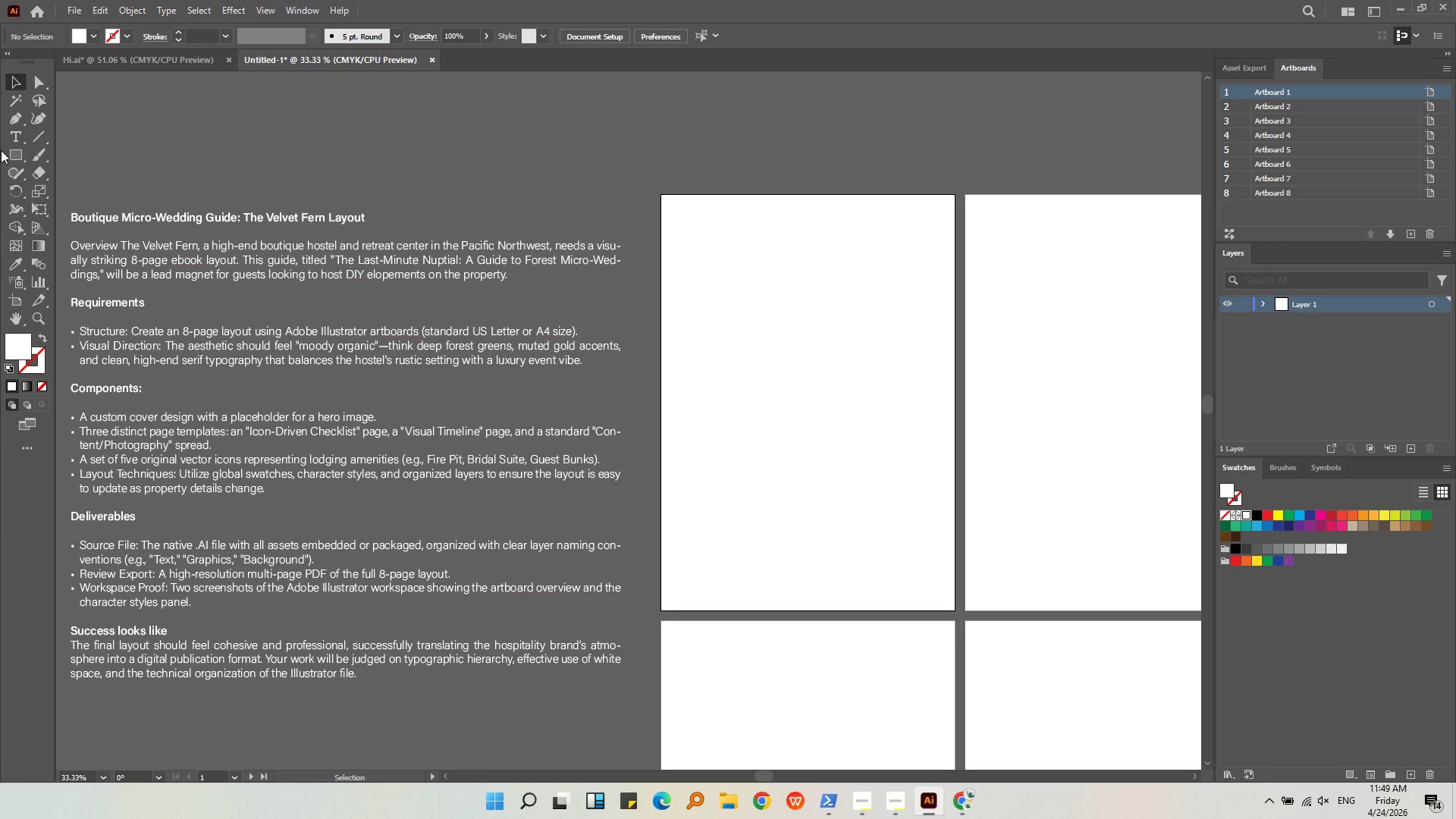 
double_click([5, 150])
 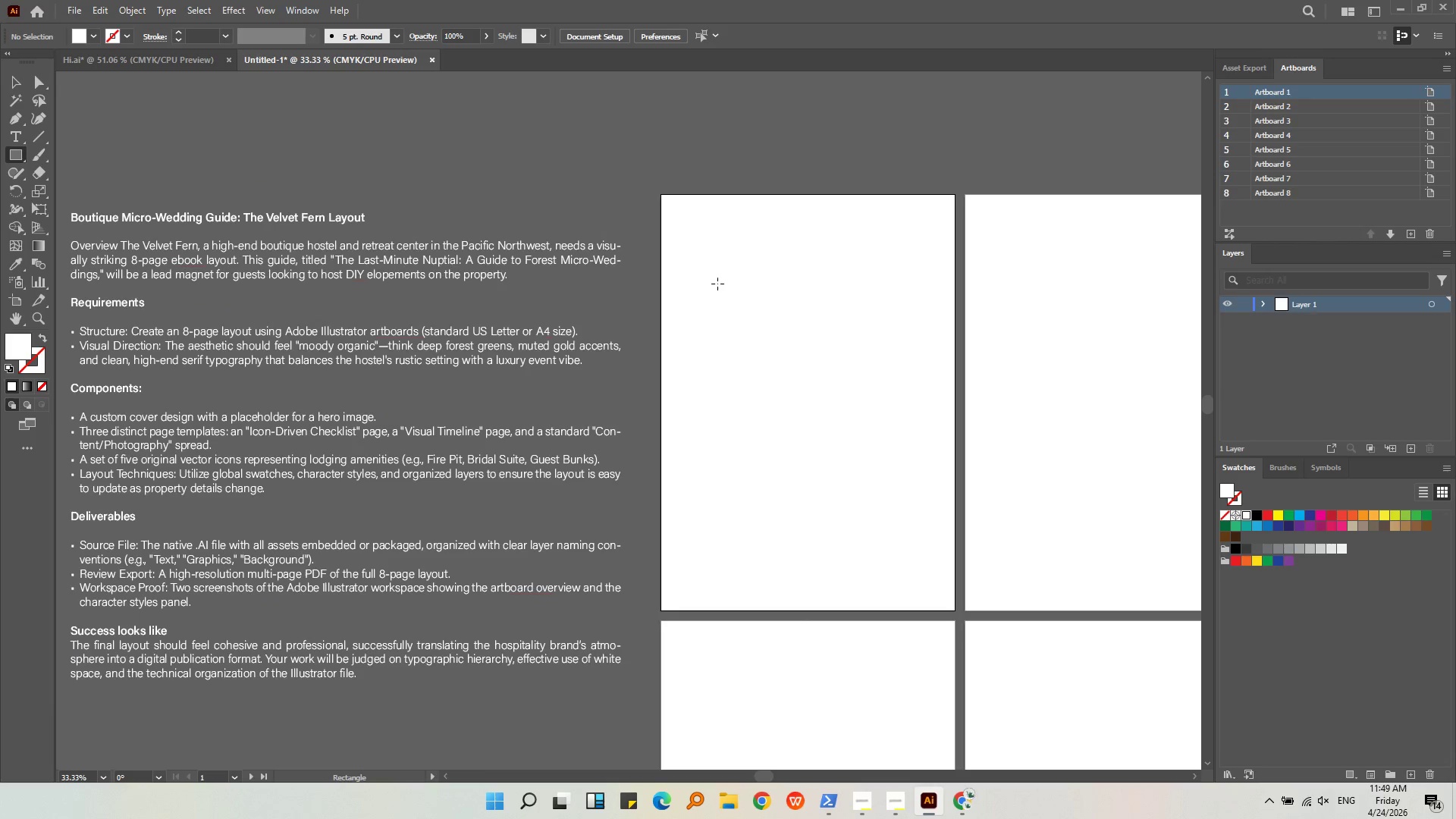 
left_click_drag(start_coordinate=[704, 266], to_coordinate=[719, 295])
 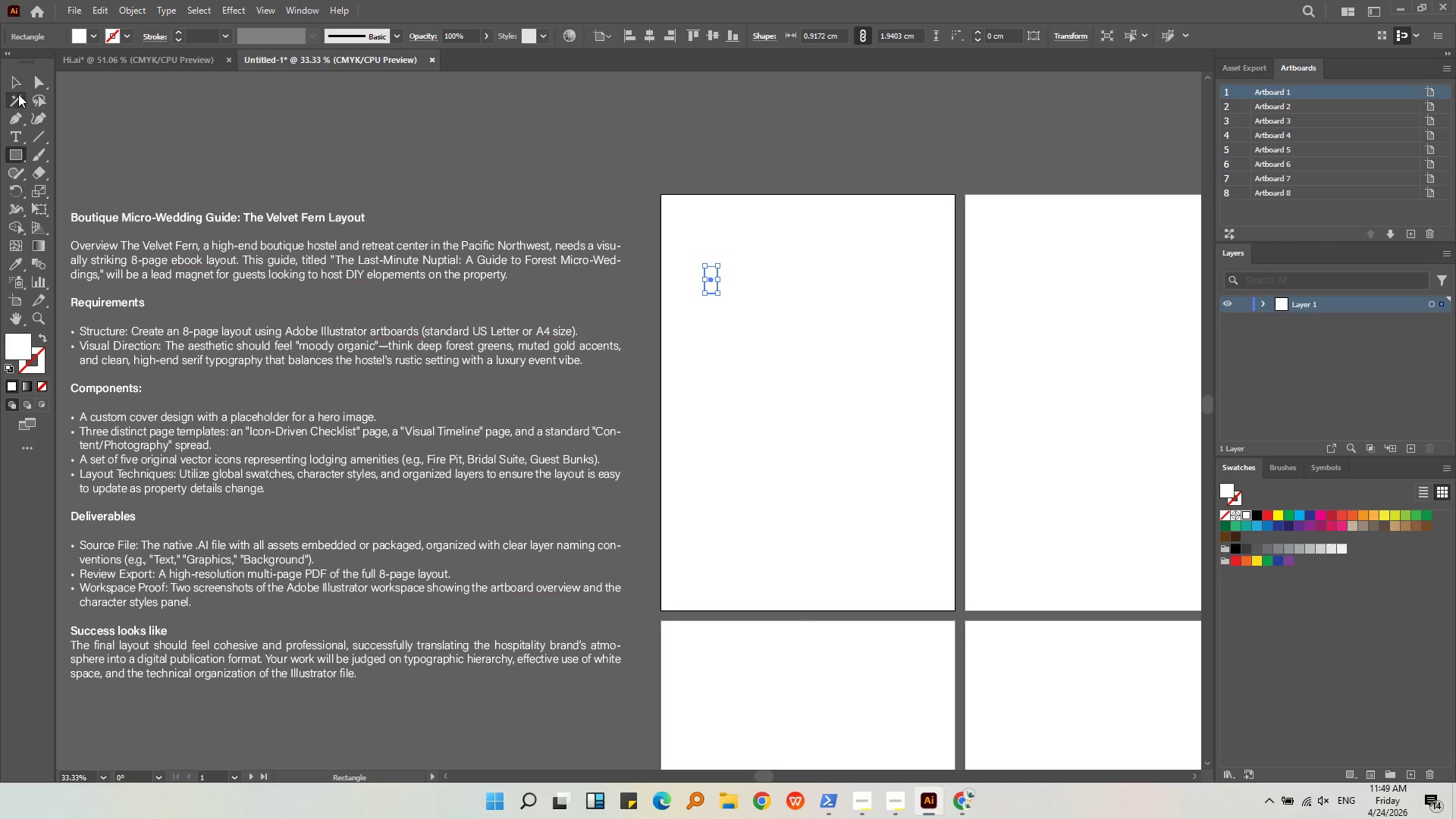 
left_click([13, 89])
 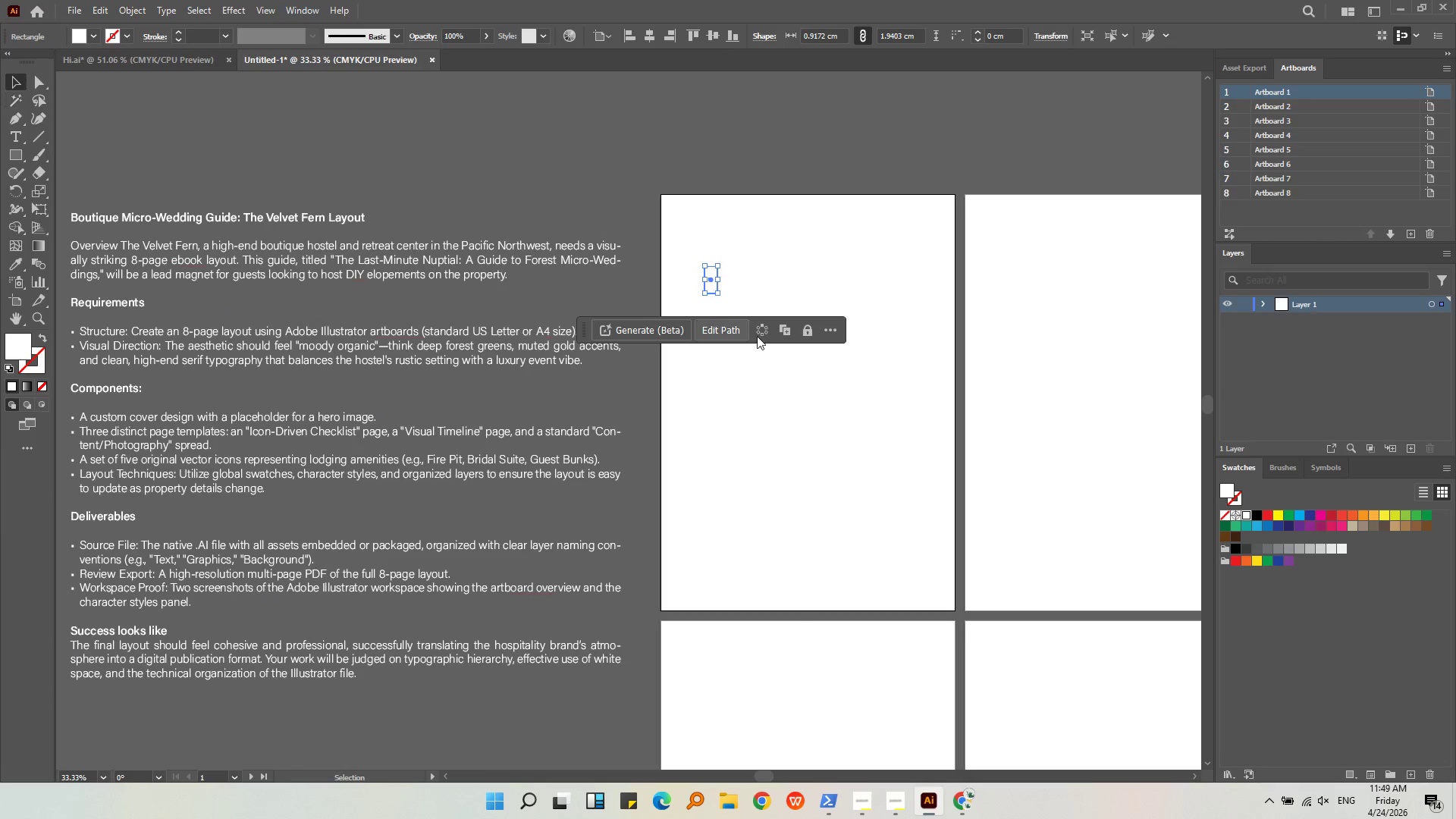 
key(Alt+AltLeft)
 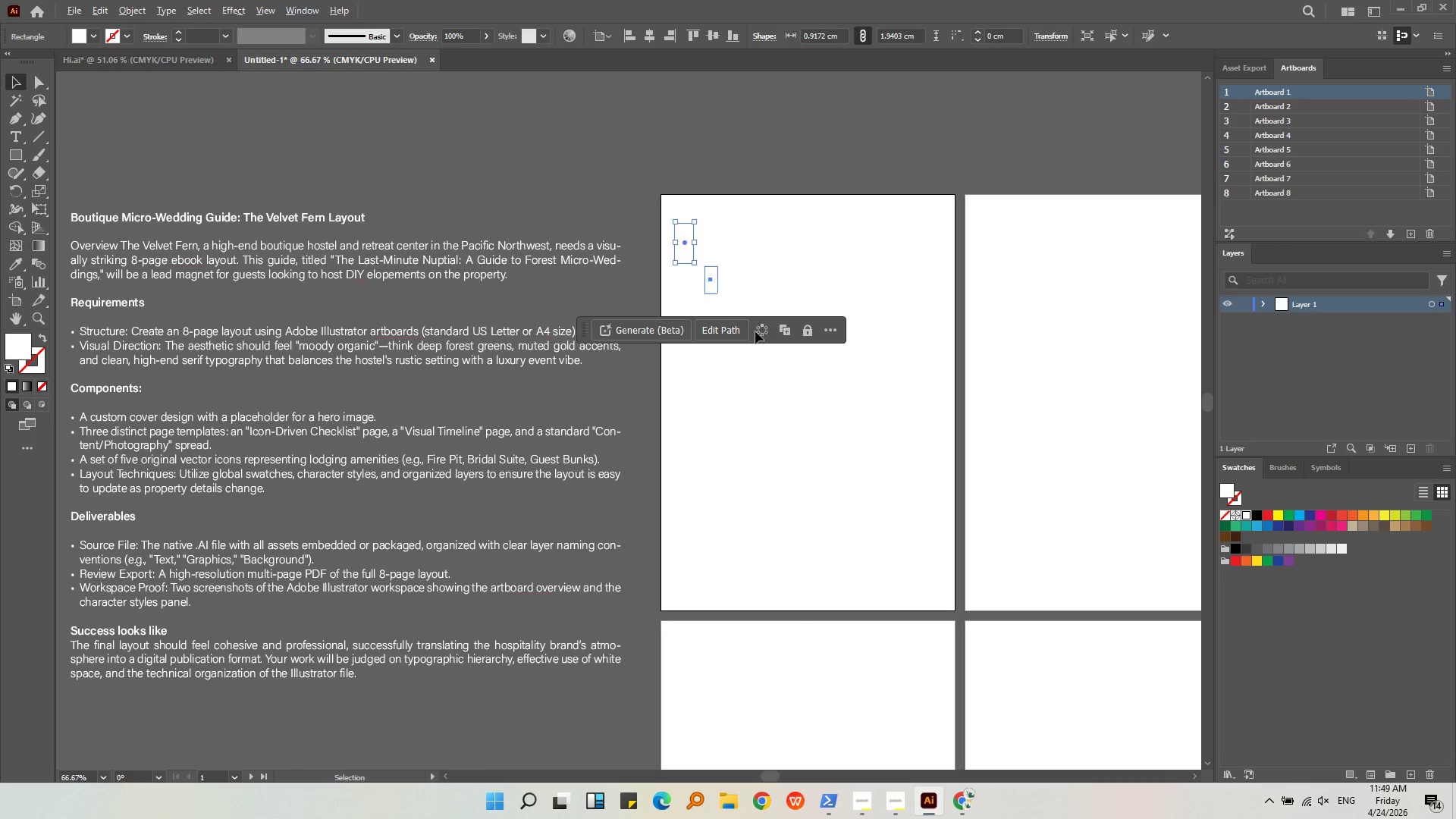 
scroll: coordinate [764, 348], scroll_direction: up, amount: 2.0
 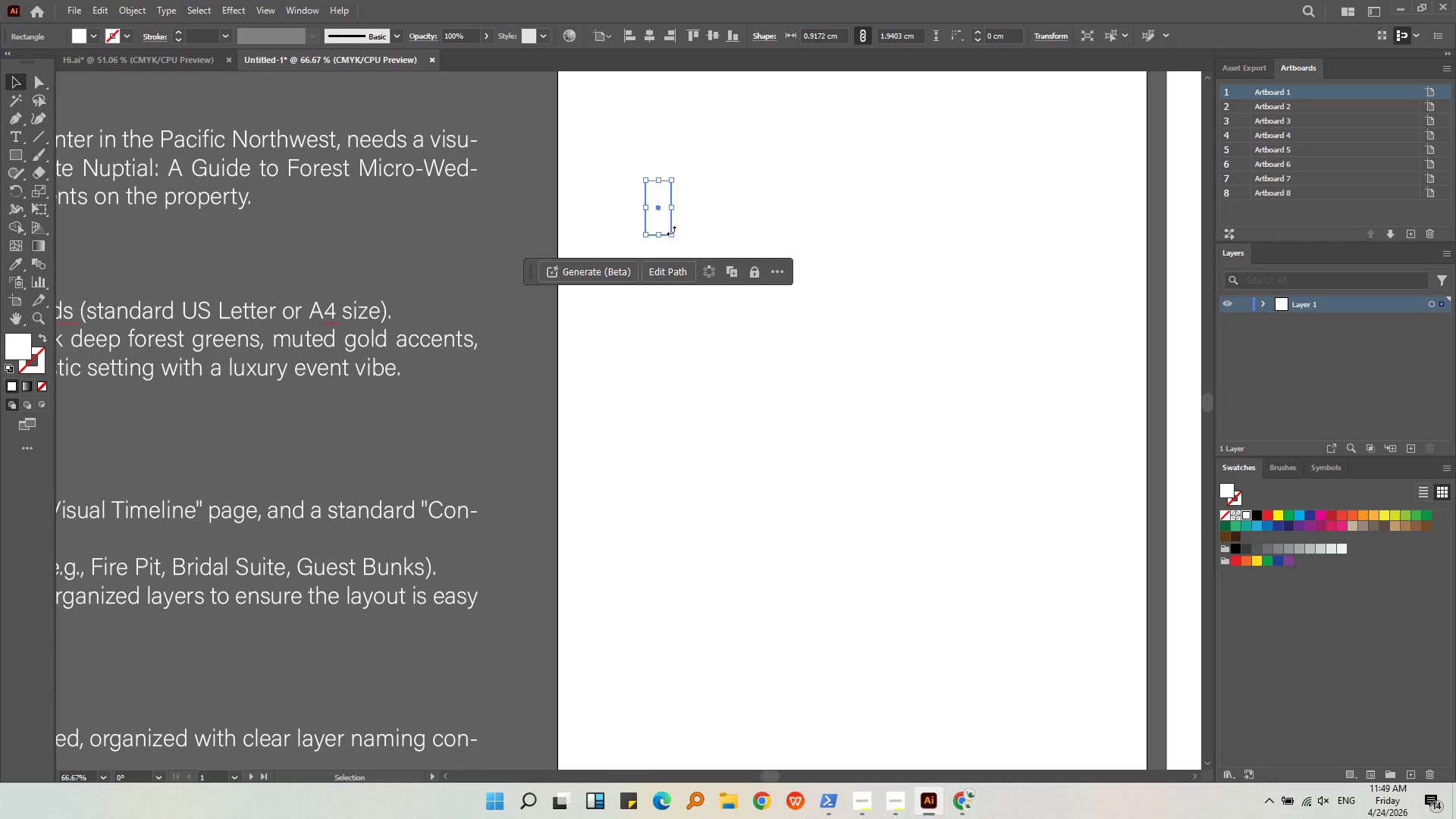 
left_click_drag(start_coordinate=[672, 234], to_coordinate=[774, 265])
 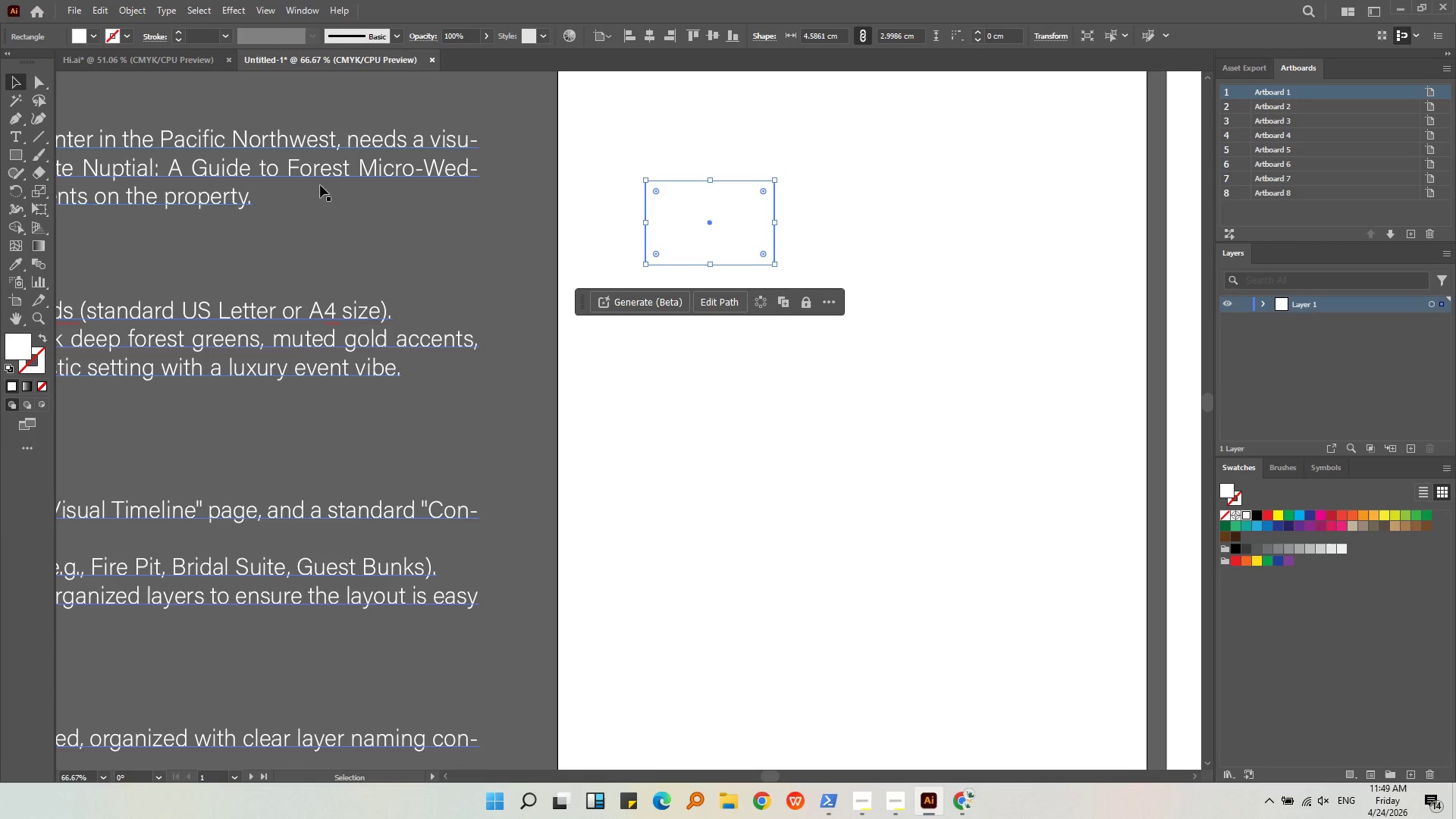 
left_click_drag(start_coordinate=[704, 200], to_coordinate=[863, 199])
 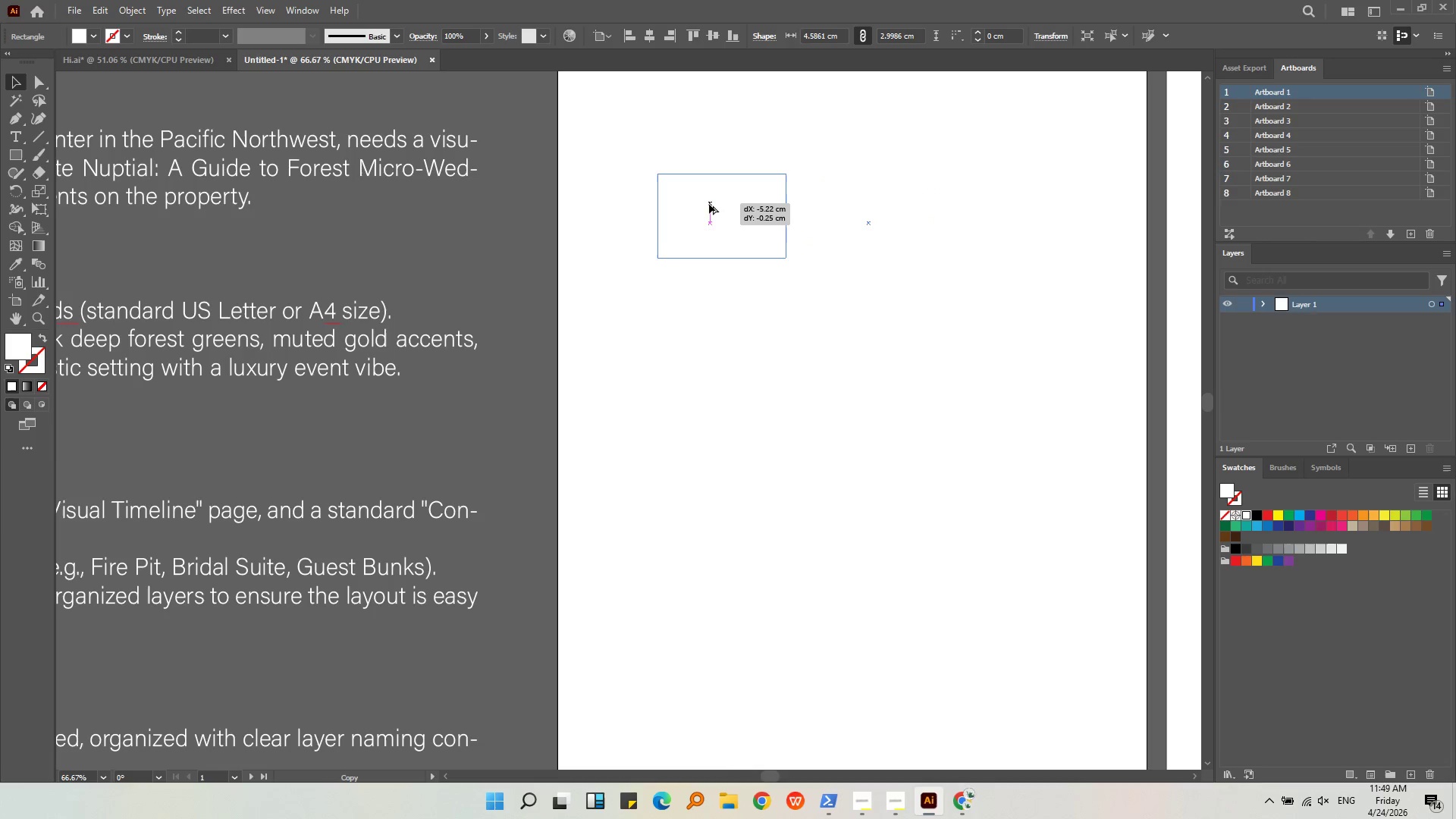 
hold_key(key=AltLeft, duration=0.64)
 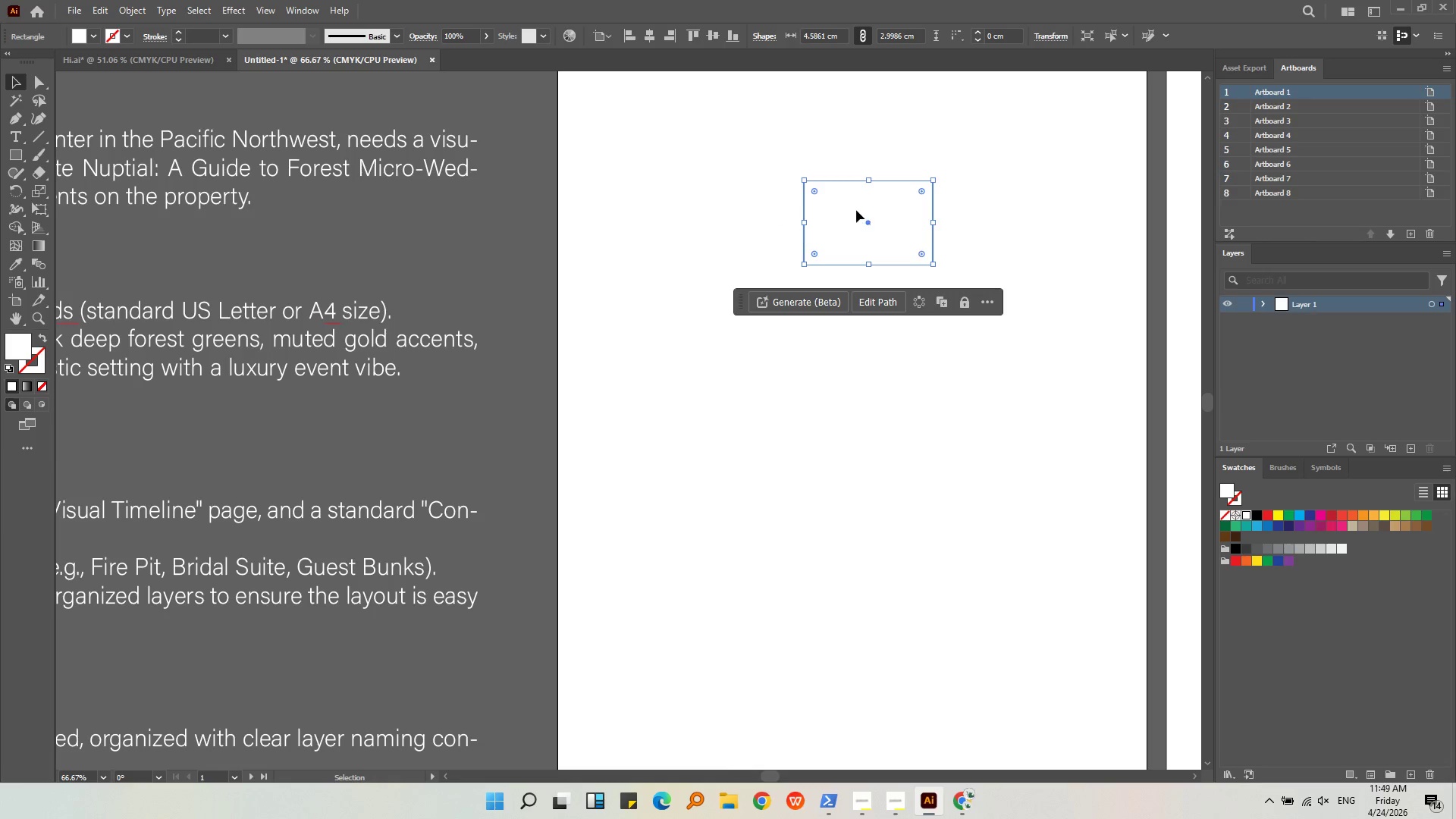 
left_click_drag(start_coordinate=[856, 210], to_coordinate=[704, 207])
 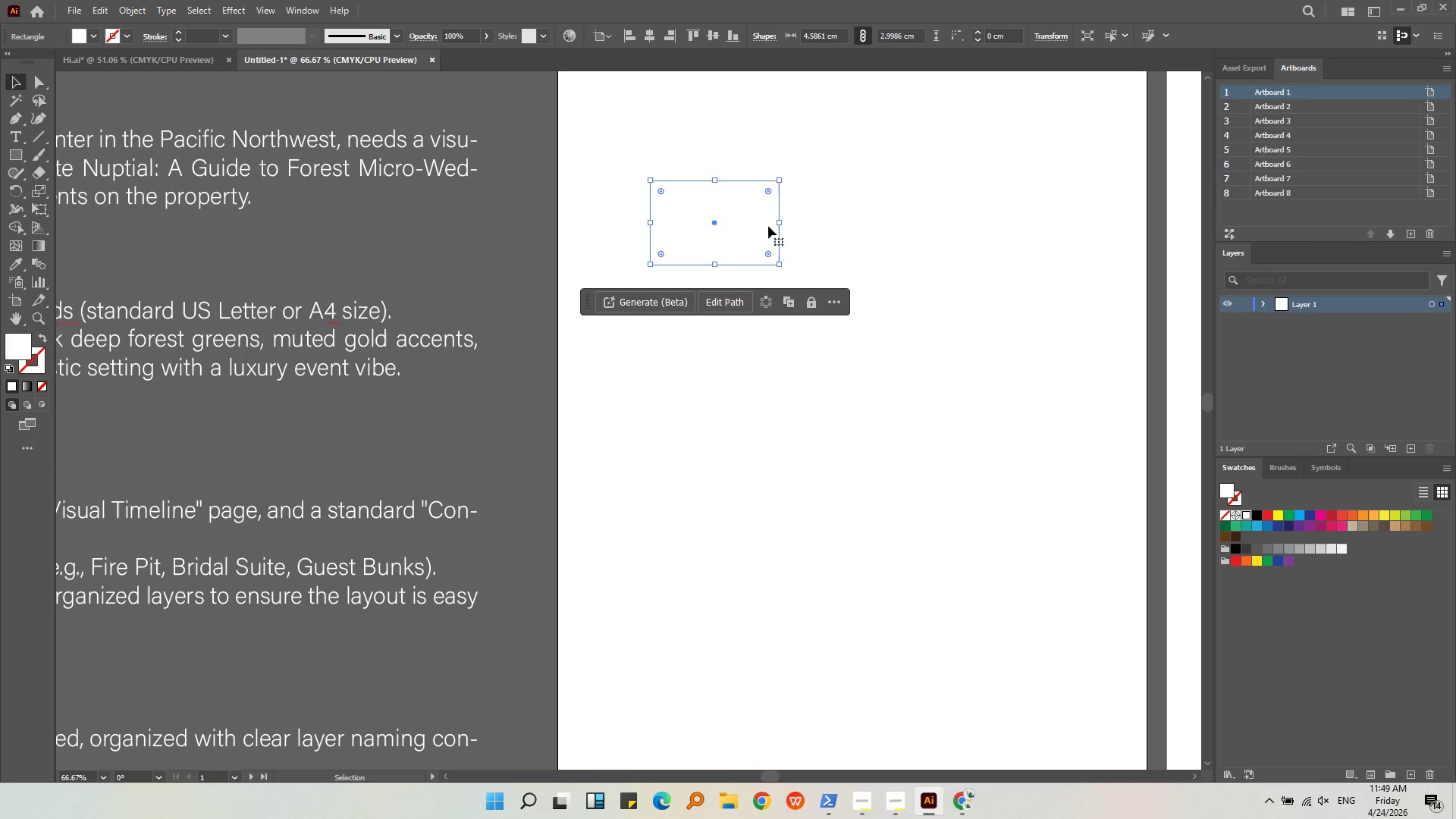 
hold_key(key=AltLeft, duration=0.75)
 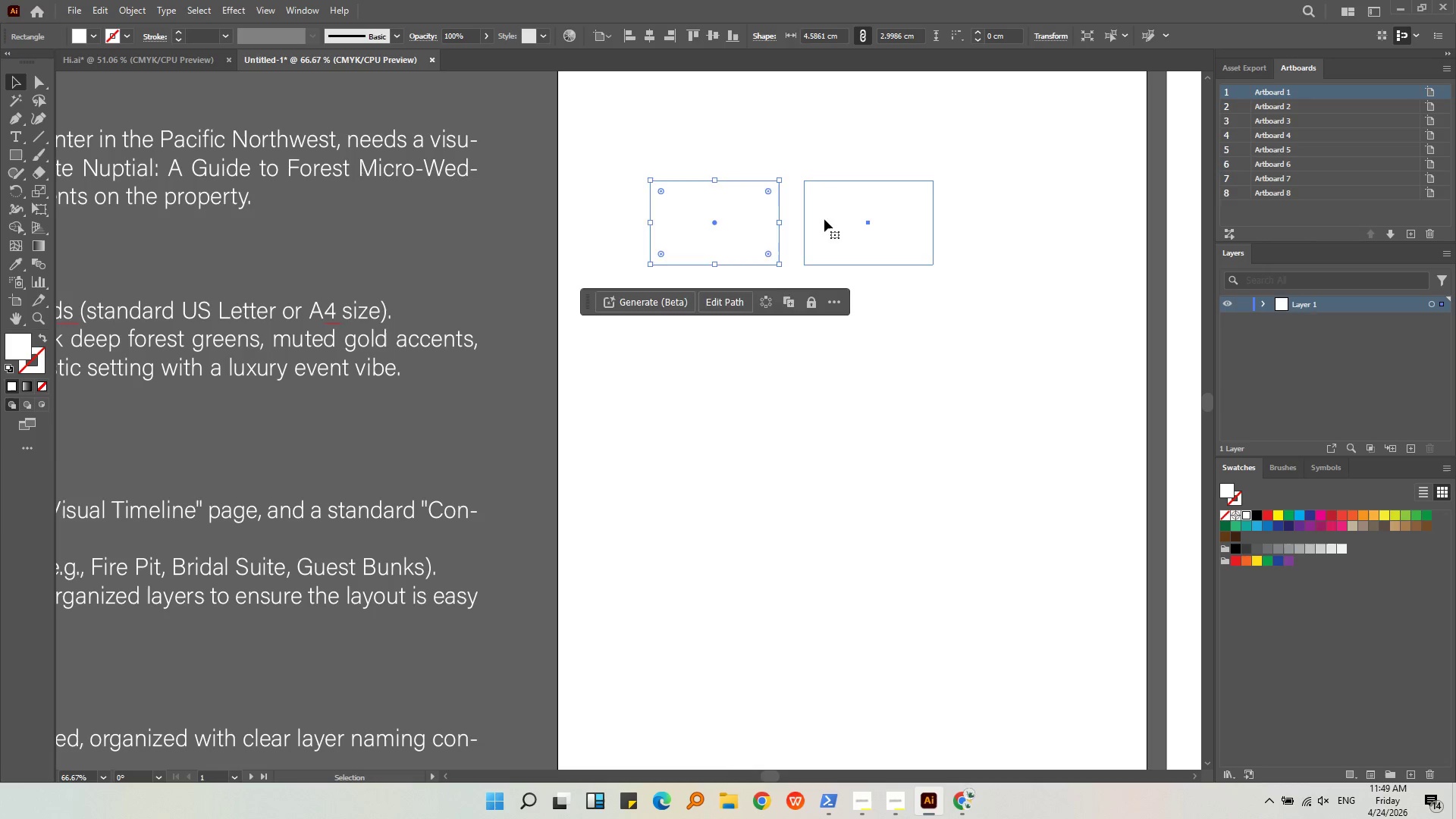 
double_click([695, 228])
 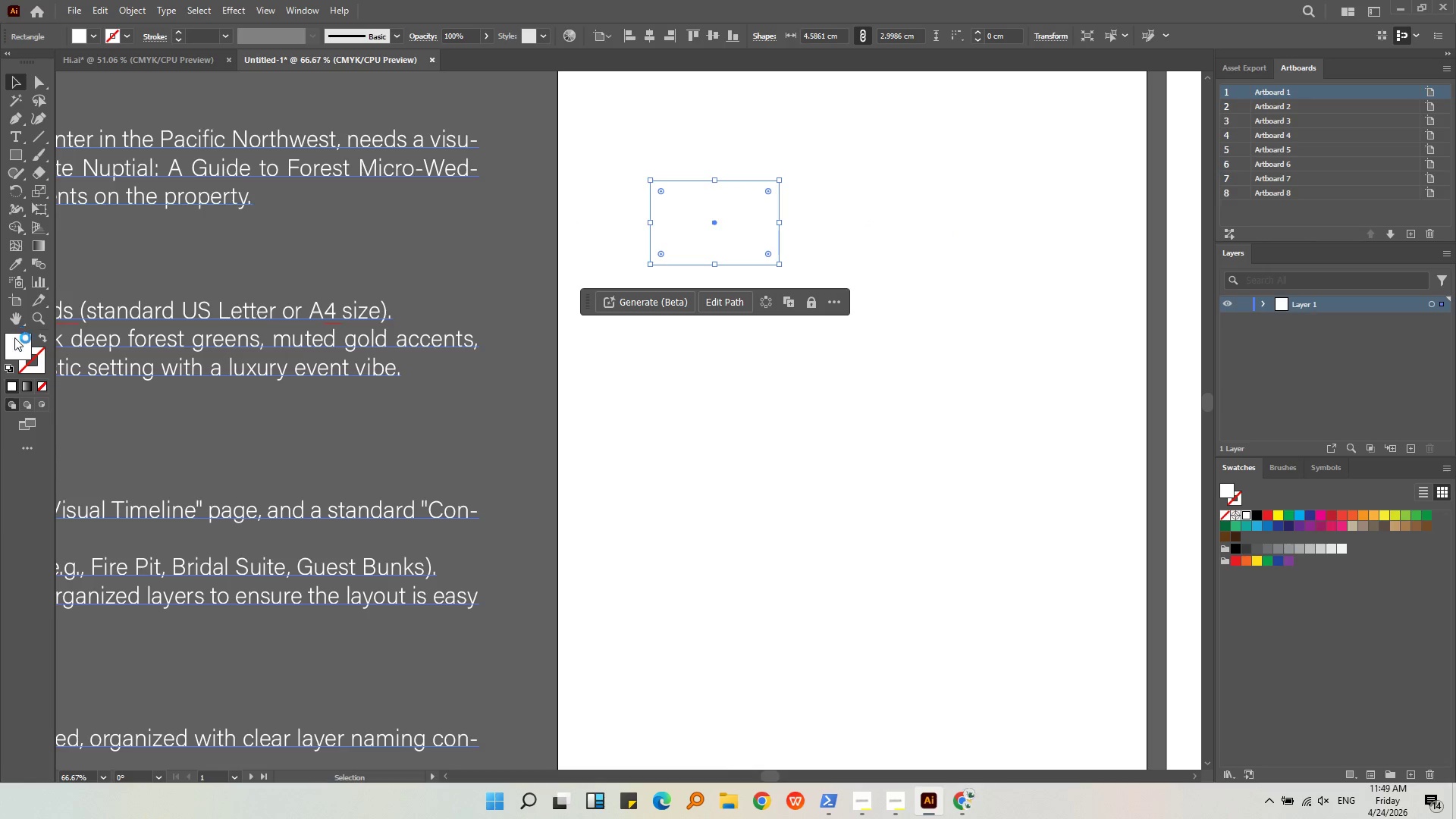 
double_click([12, 341])
 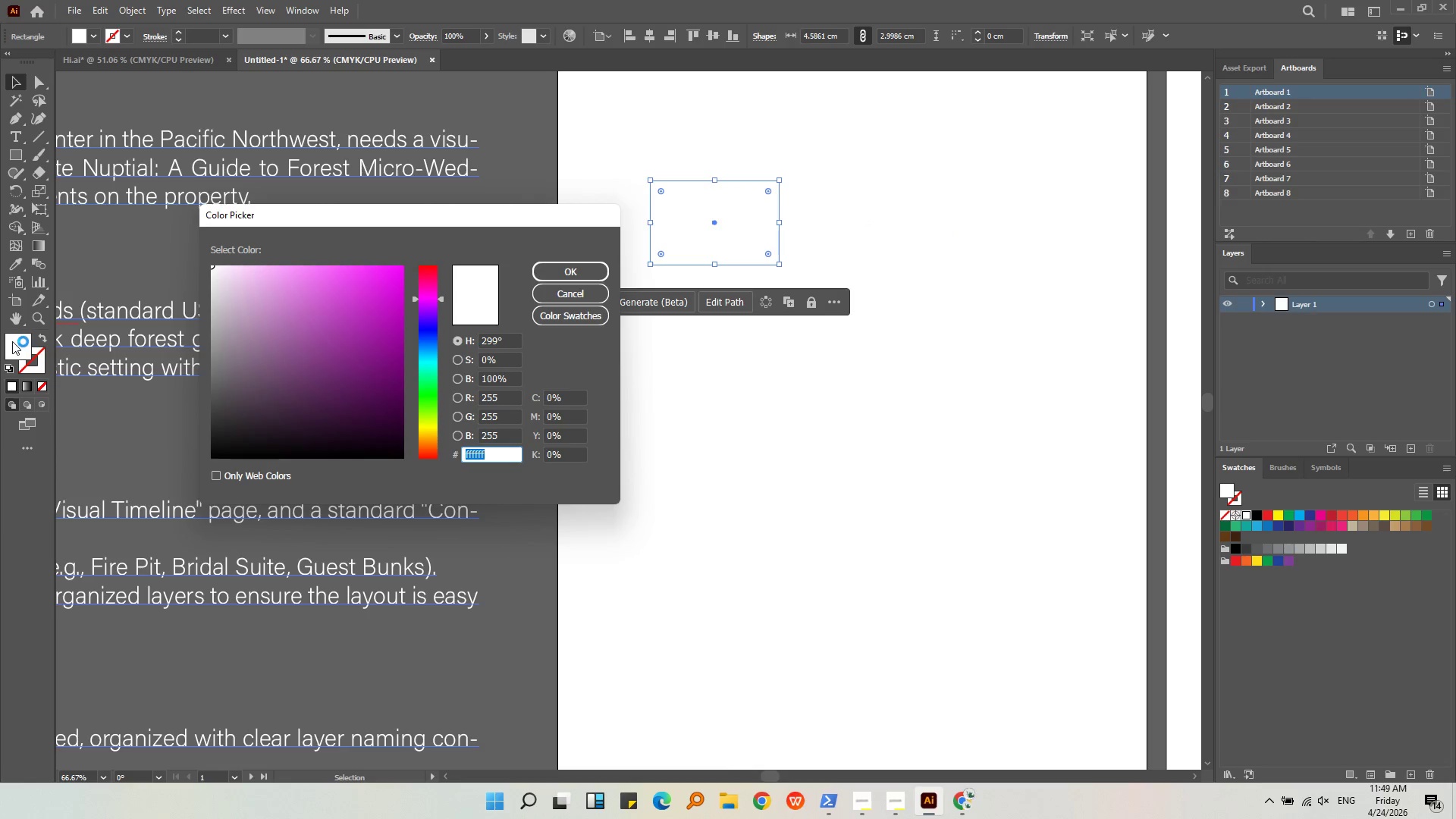 
type(003314)
 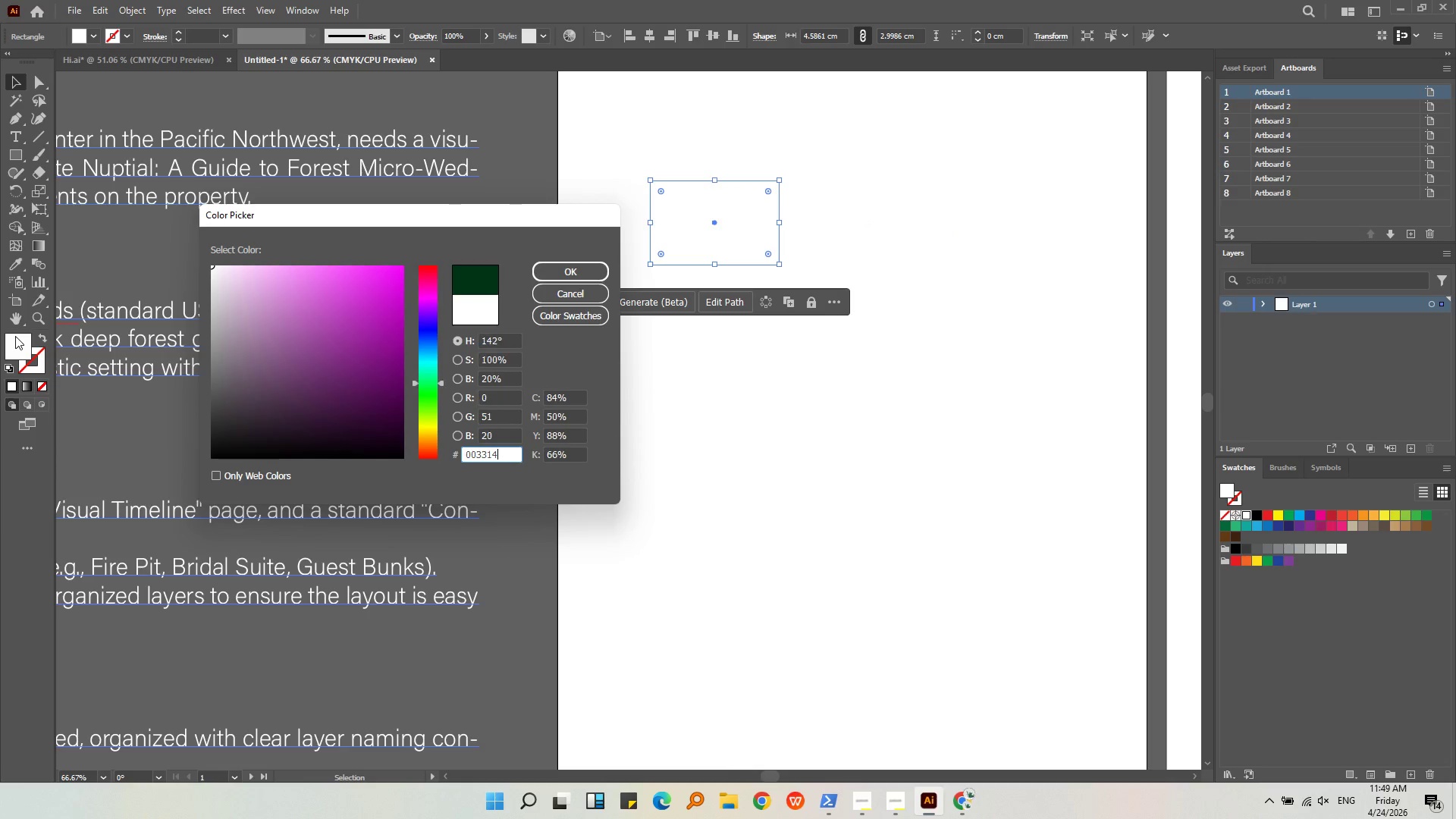 
key(Enter)
 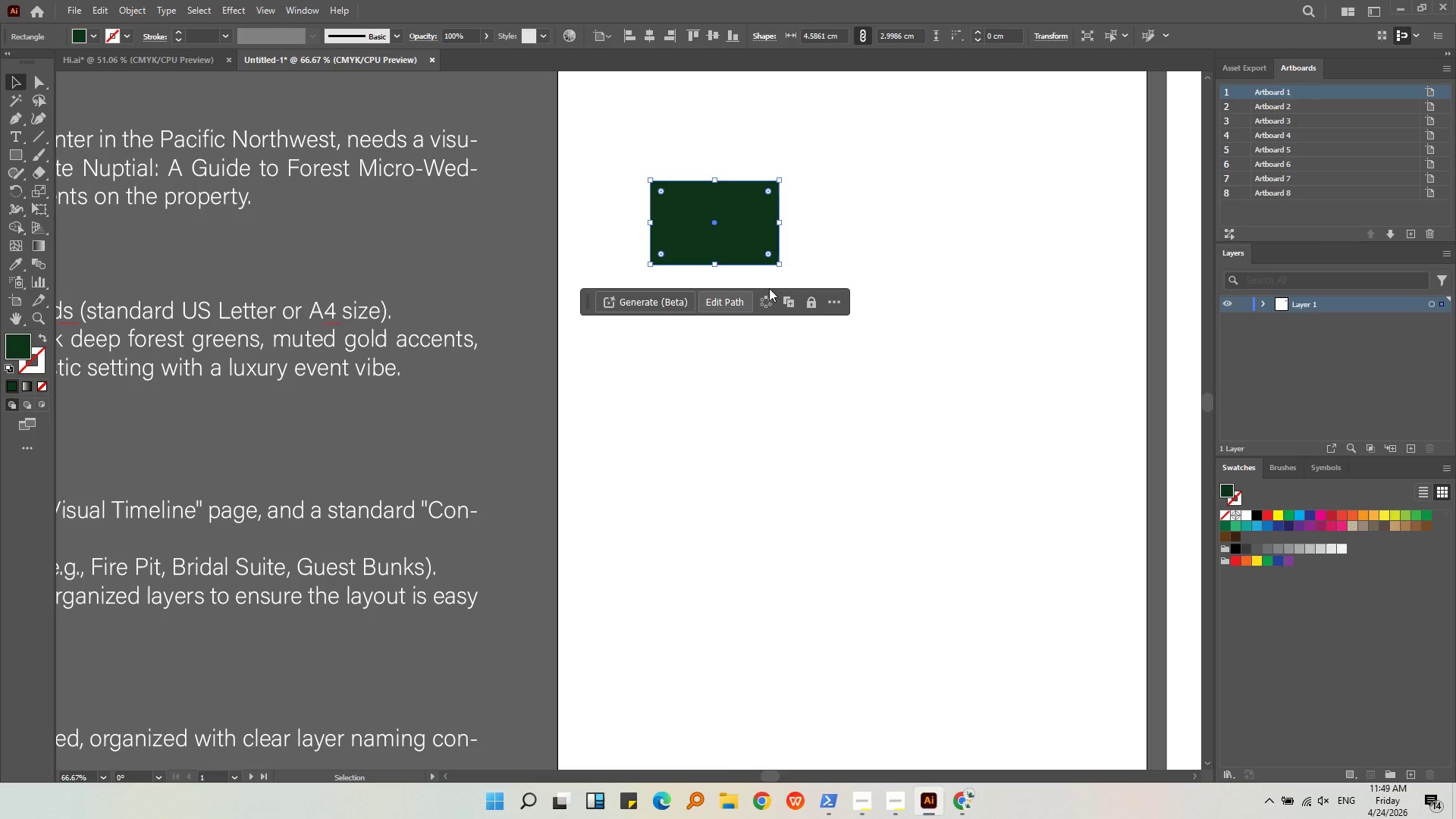 
left_click([891, 231])
 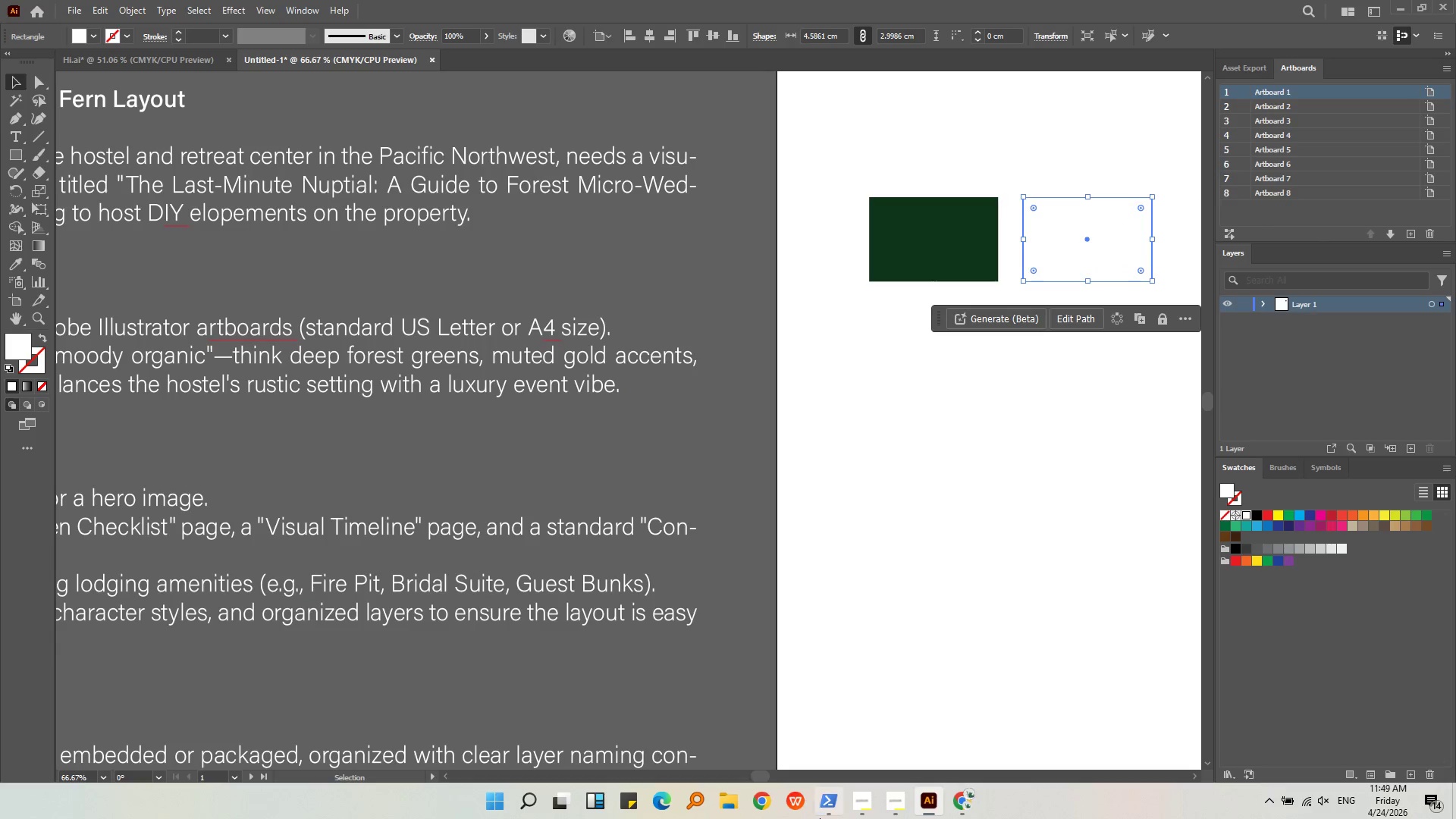 
left_click([960, 792])
 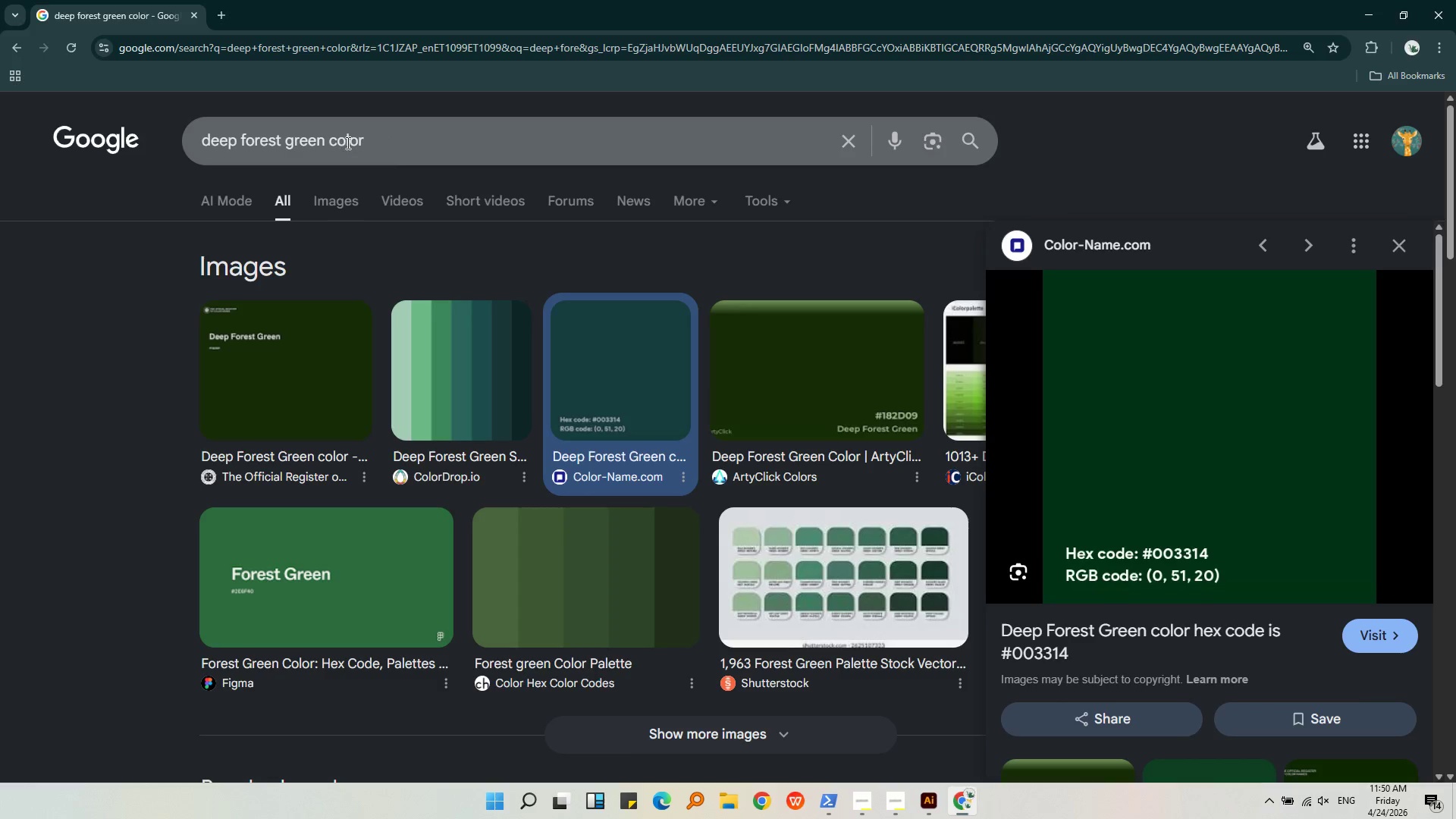 
left_click_drag(start_coordinate=[375, 141], to_coordinate=[114, 143])
 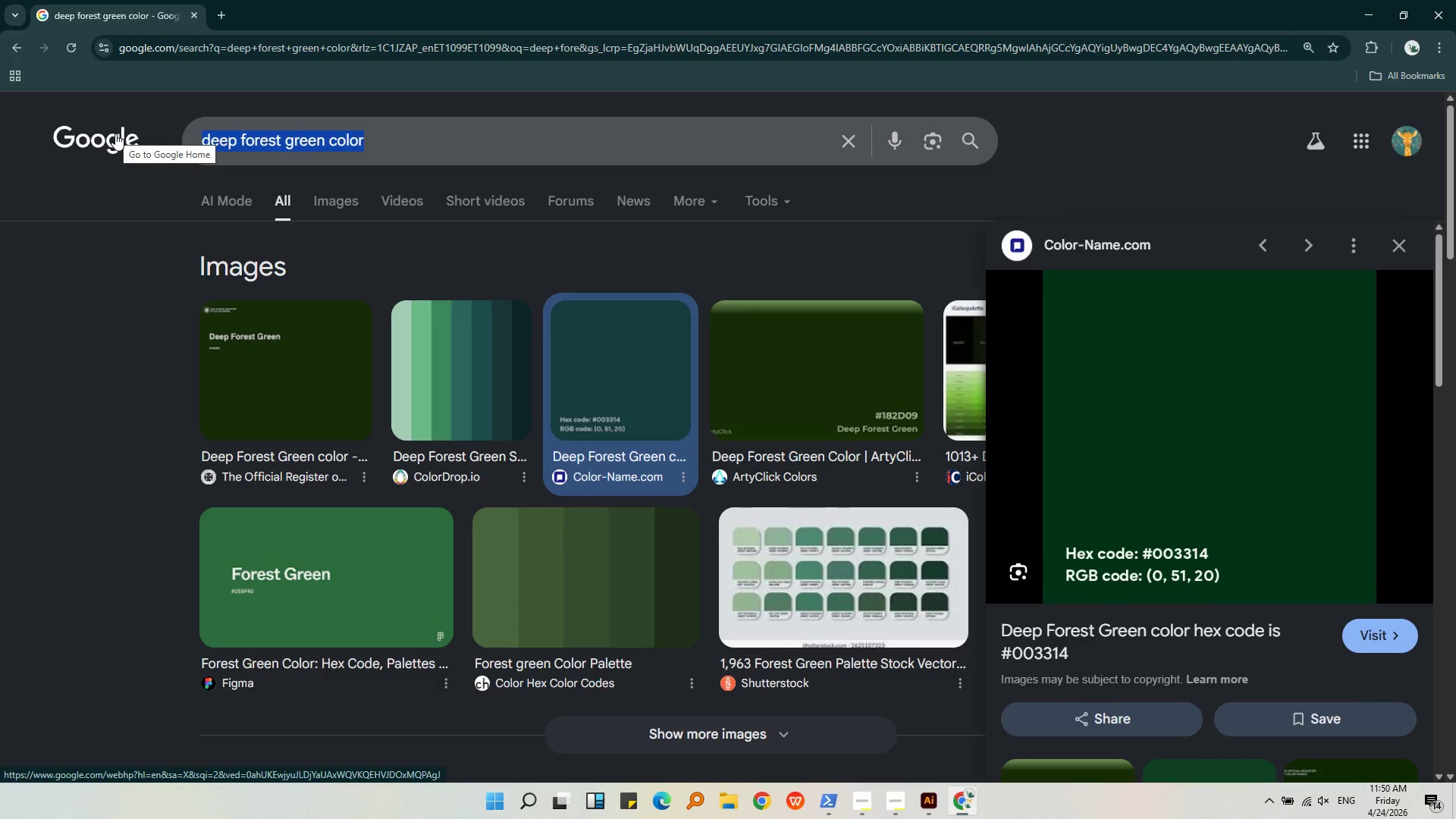 
type(muted )